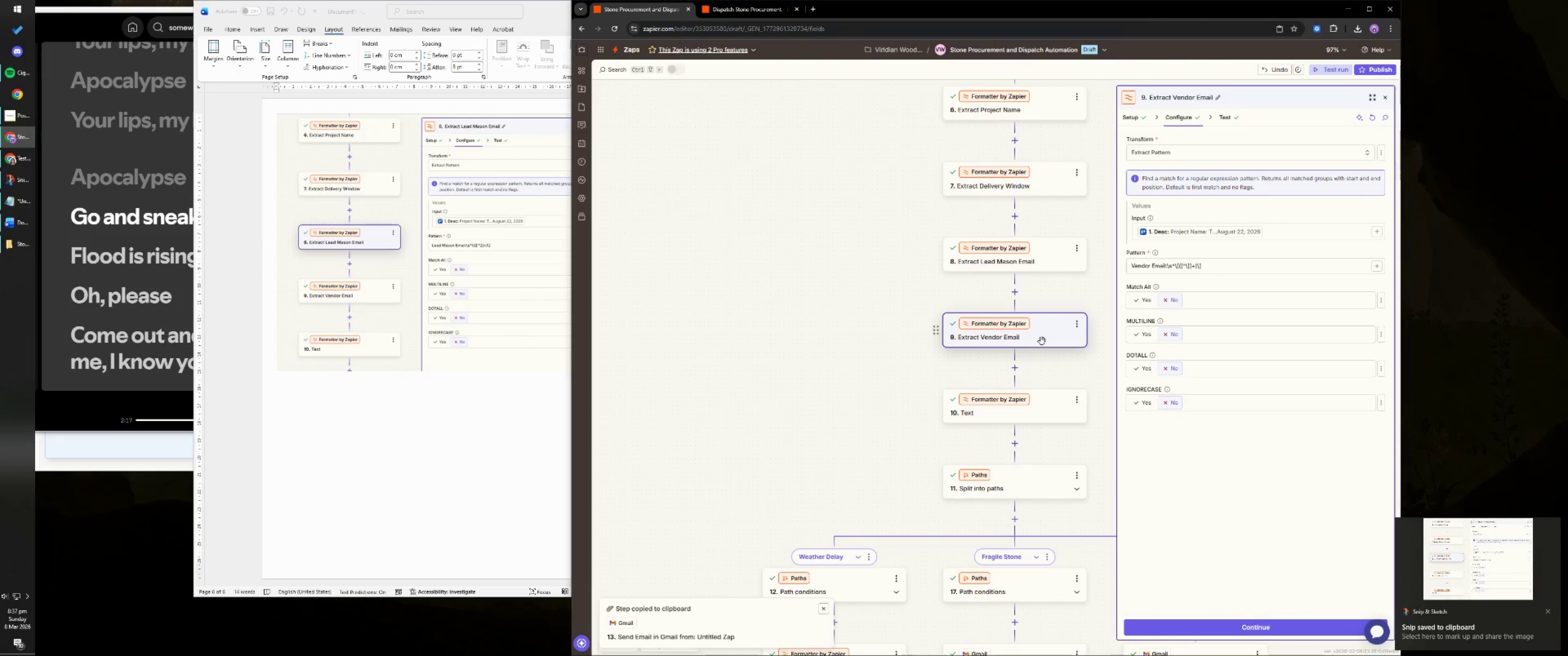 
key(Meta+MetaLeft)
 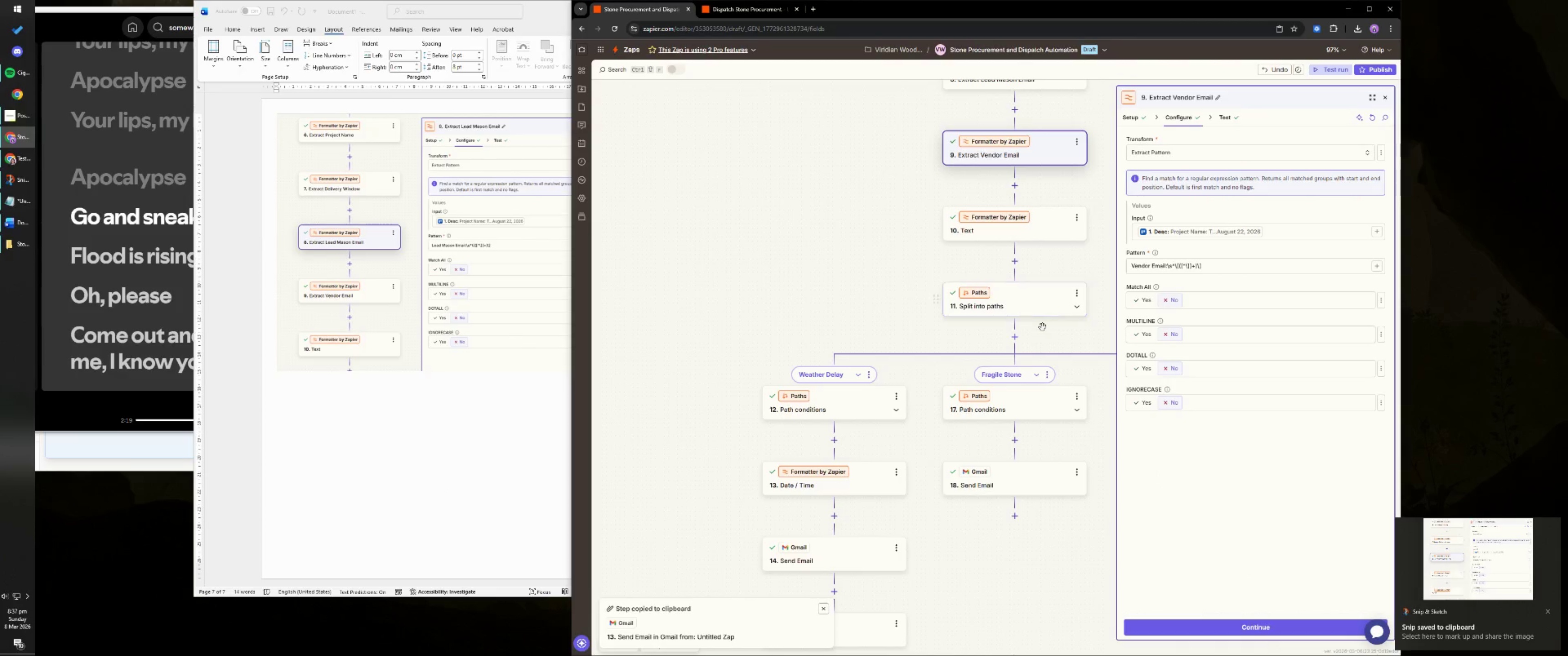 
key(Meta+Shift+ShiftLeft)
 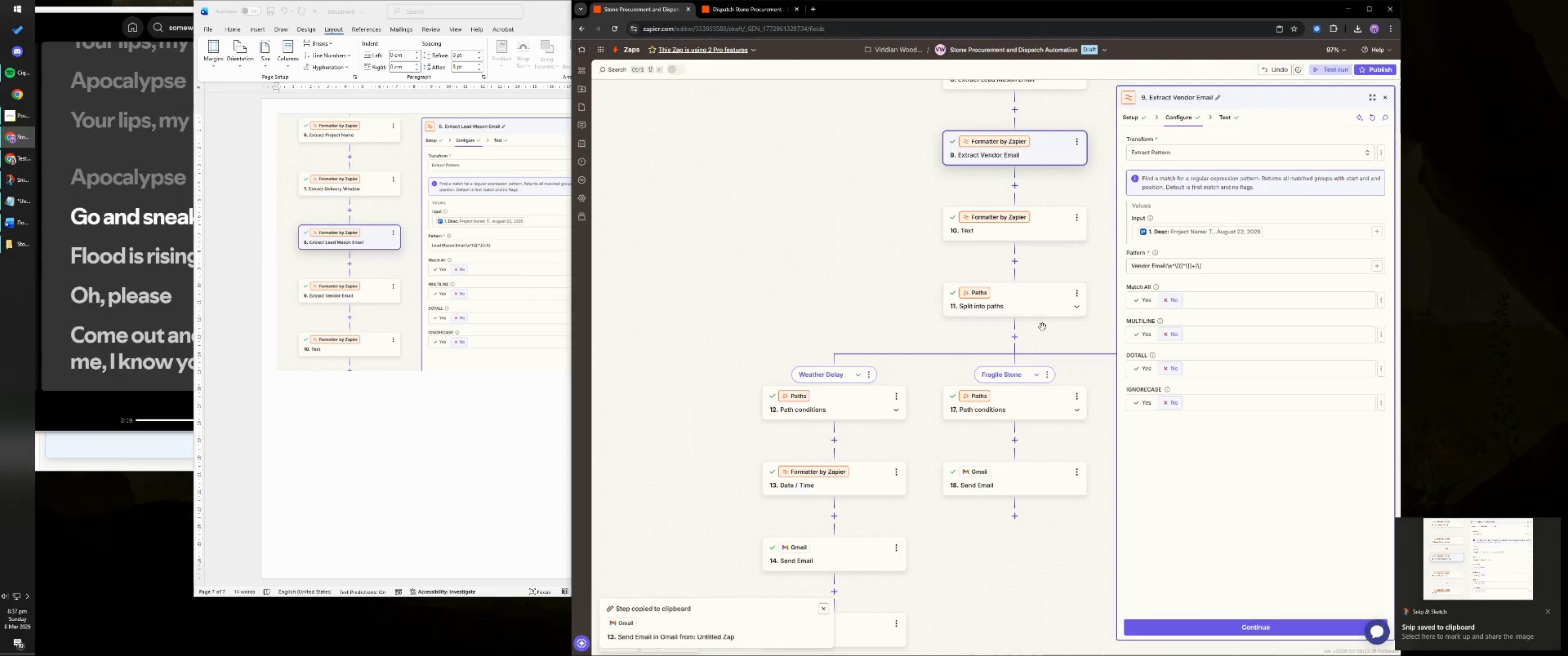 
key(Meta+Shift+S)
 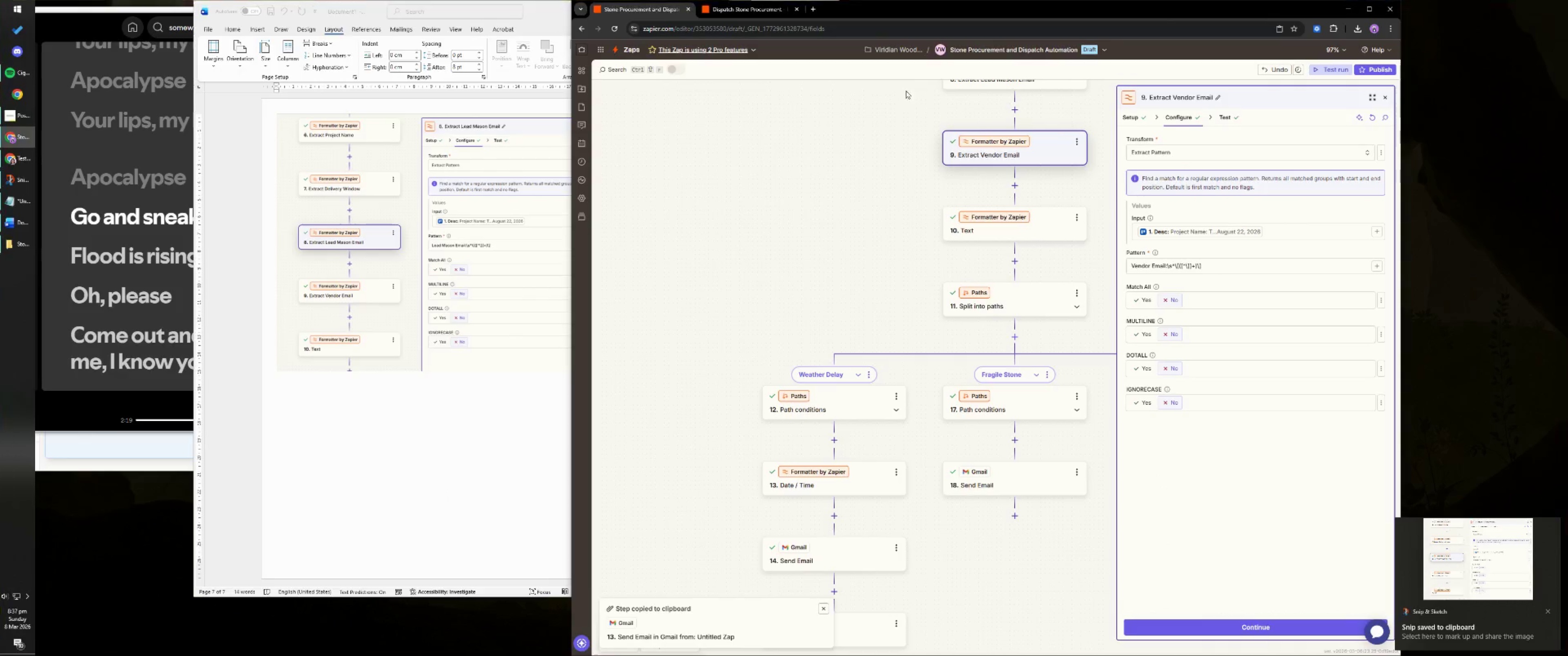 
scroll: coordinate [1042, 327], scroll_direction: down, amount: 6.0
 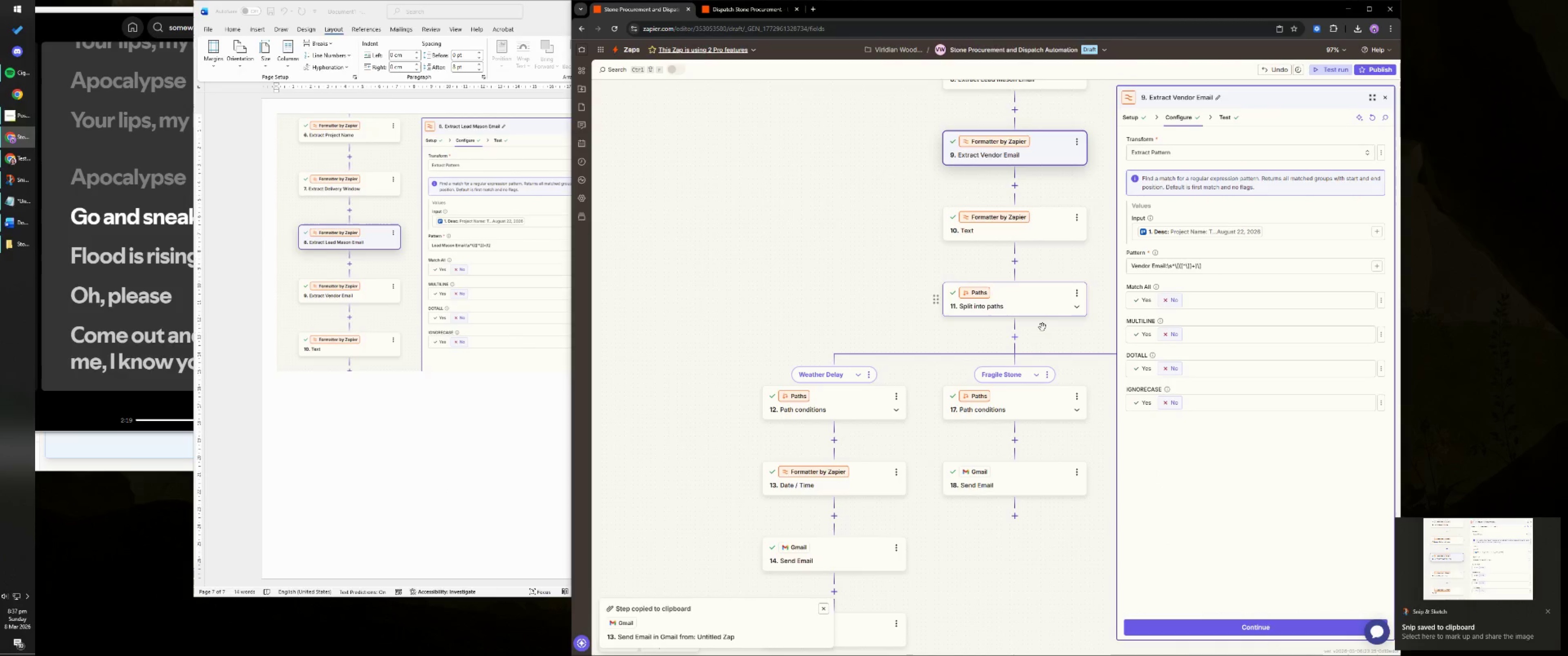 
left_click_drag(start_coordinate=[900, 72], to_coordinate=[1393, 461])
 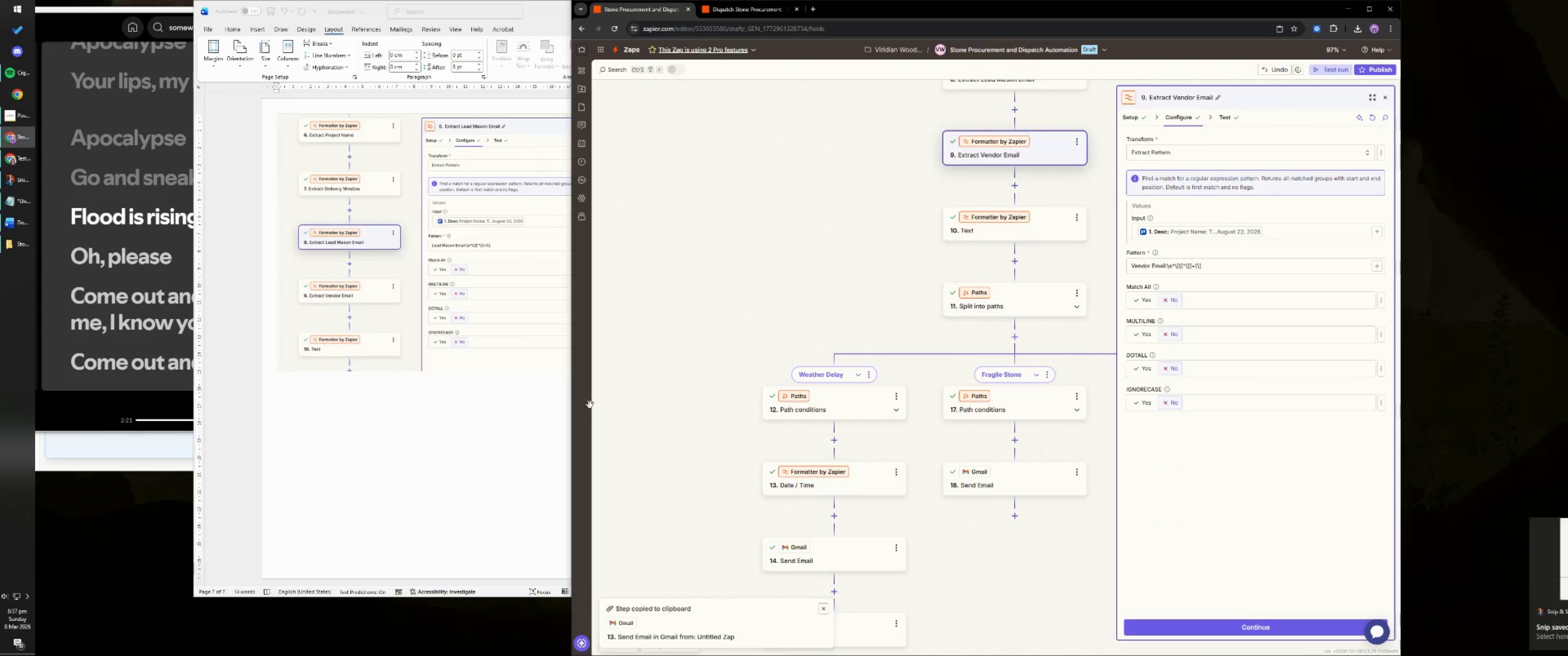 
left_click([478, 426])
 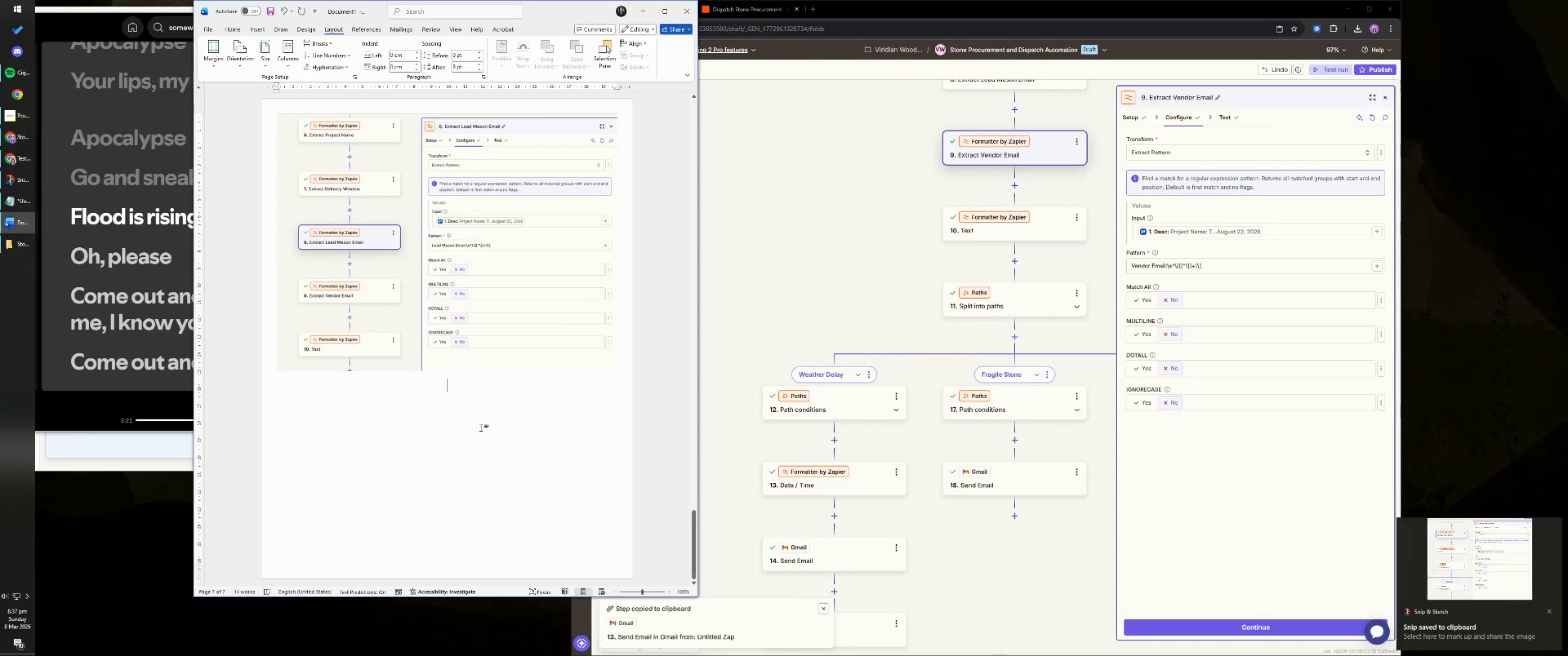 
key(Control+ControlLeft)
 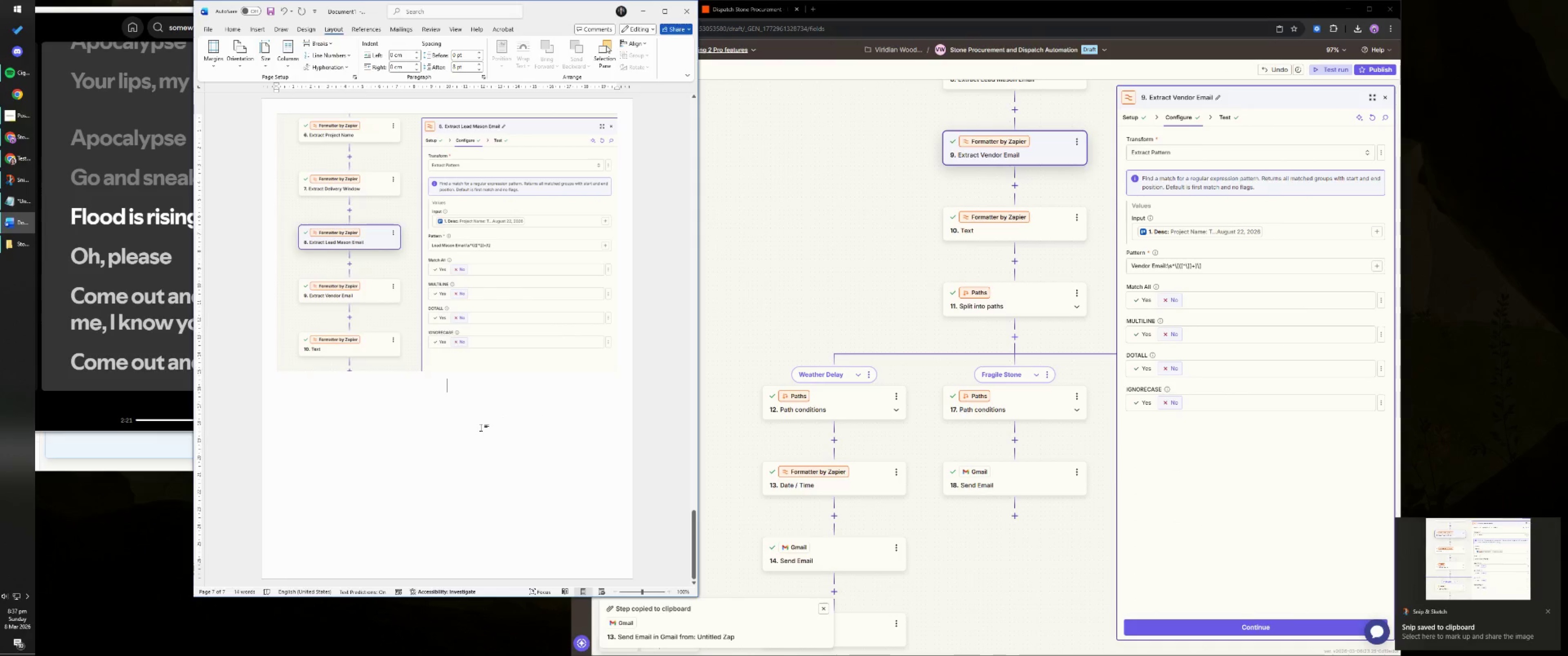 
key(Control+V)
 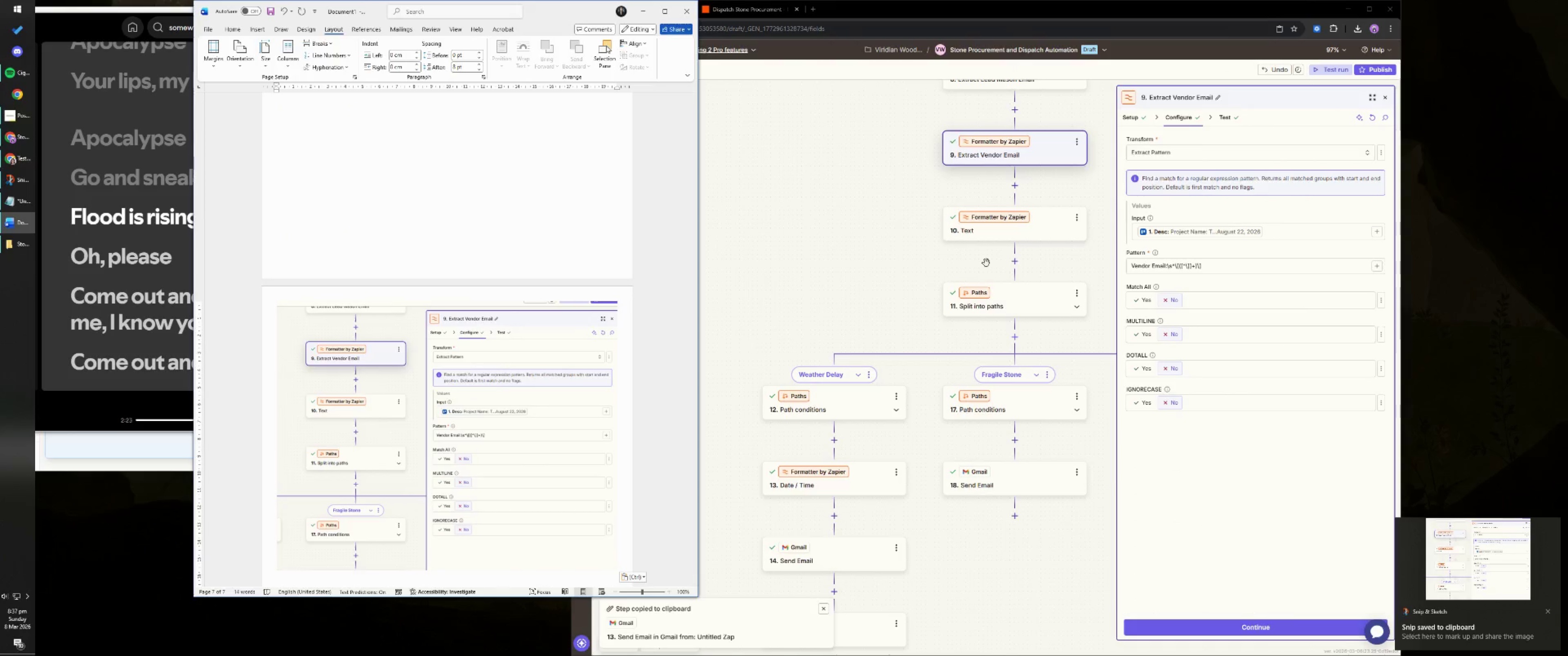 
left_click([1031, 228])
 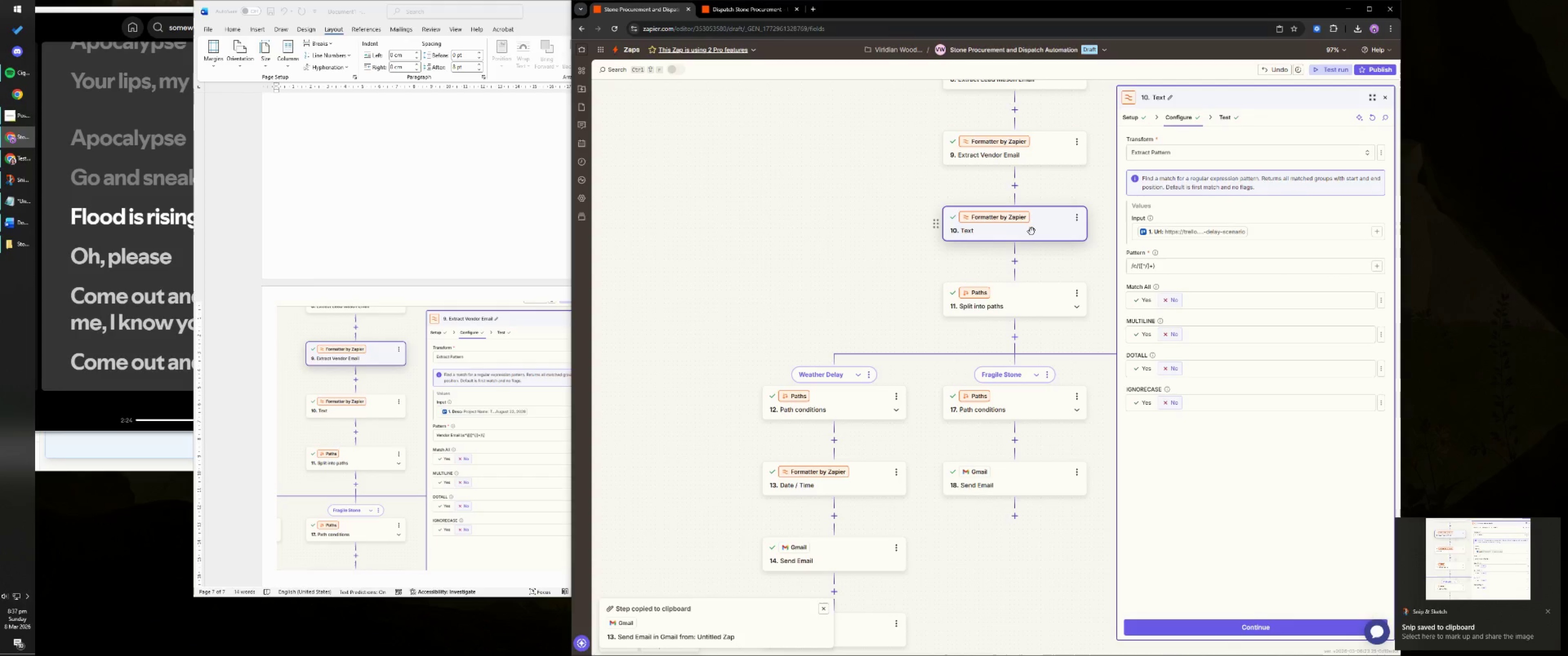 
key(Meta+MetaLeft)
 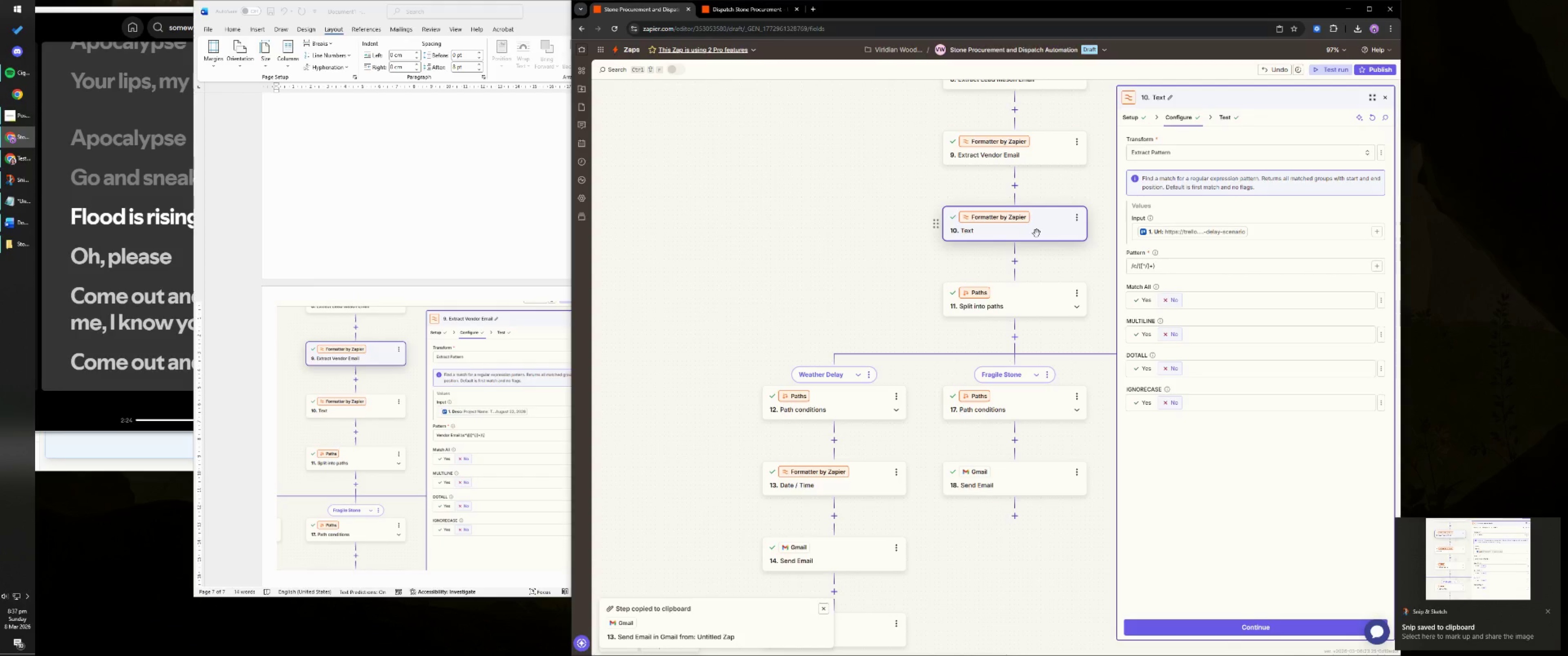 
key(Meta+Shift+ShiftLeft)
 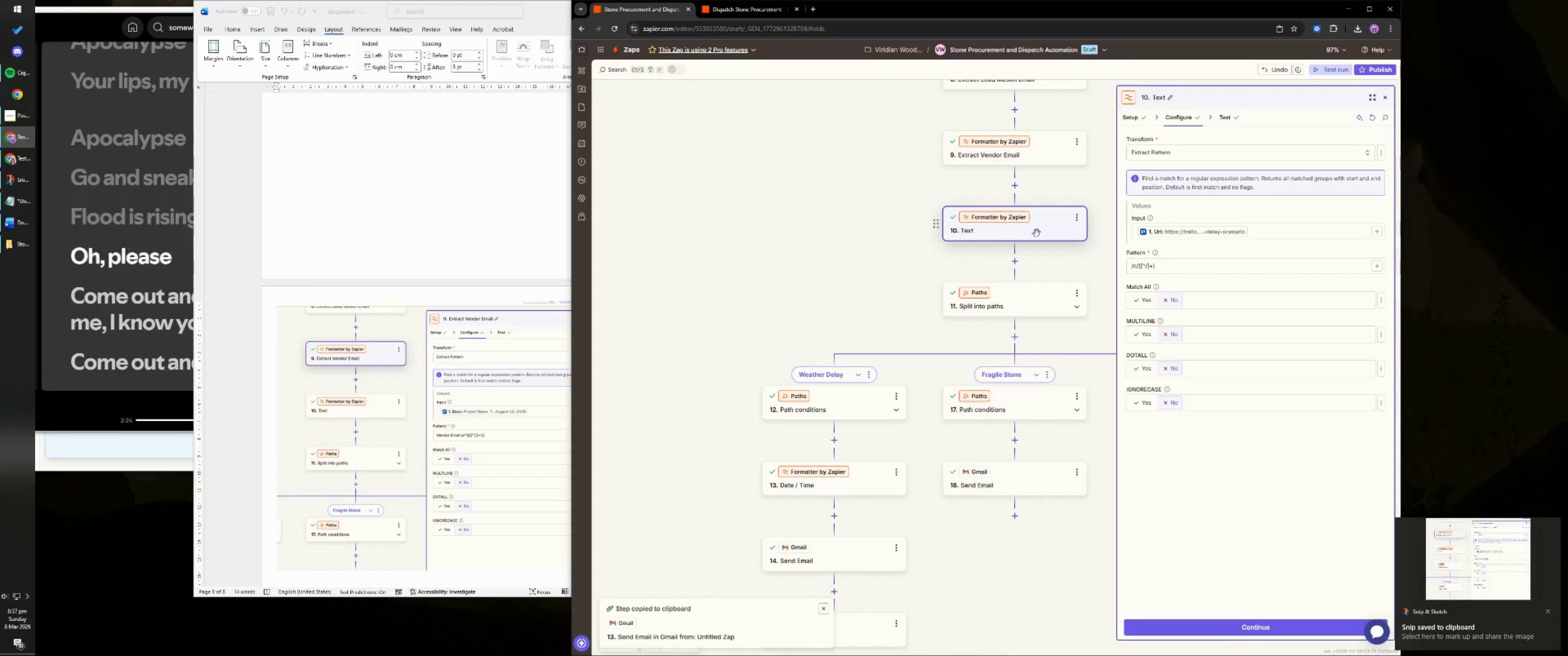 
key(Meta+Shift+S)
 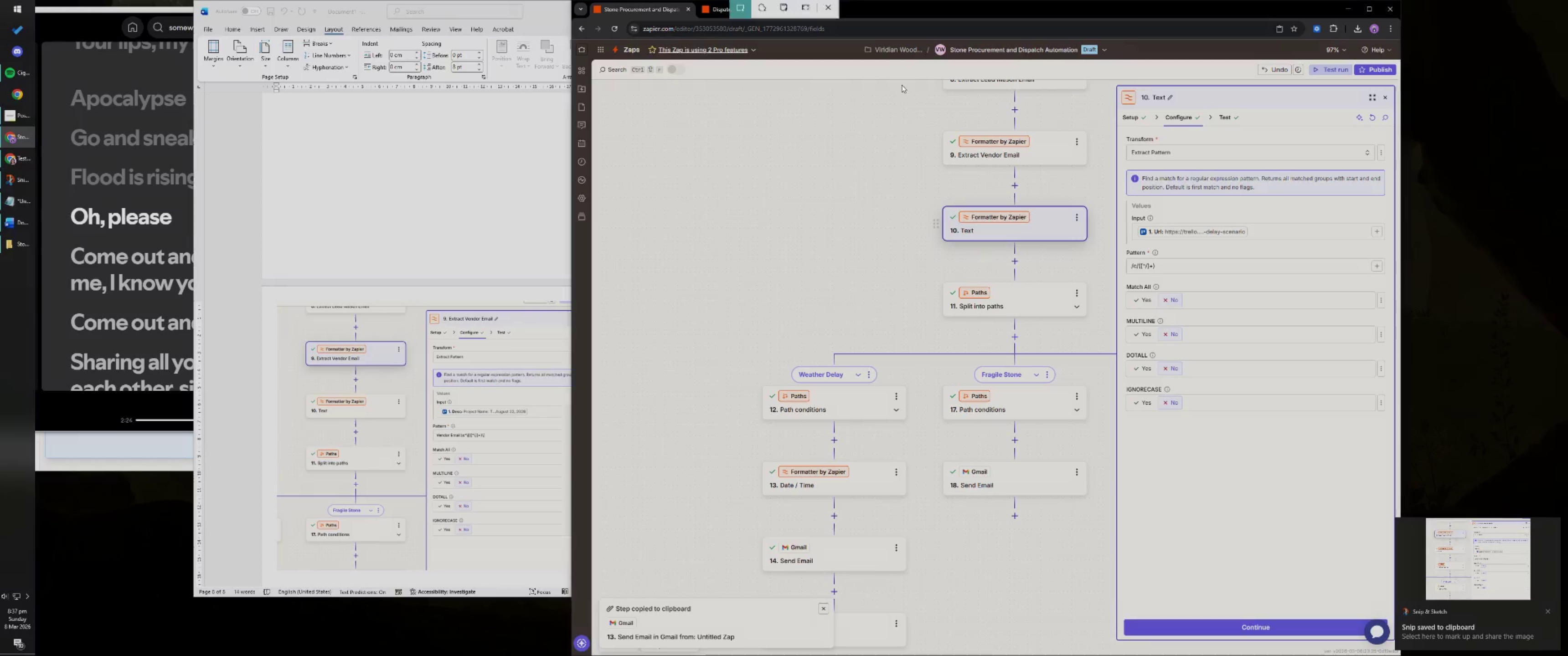 
left_click_drag(start_coordinate=[906, 72], to_coordinate=[1394, 432])
 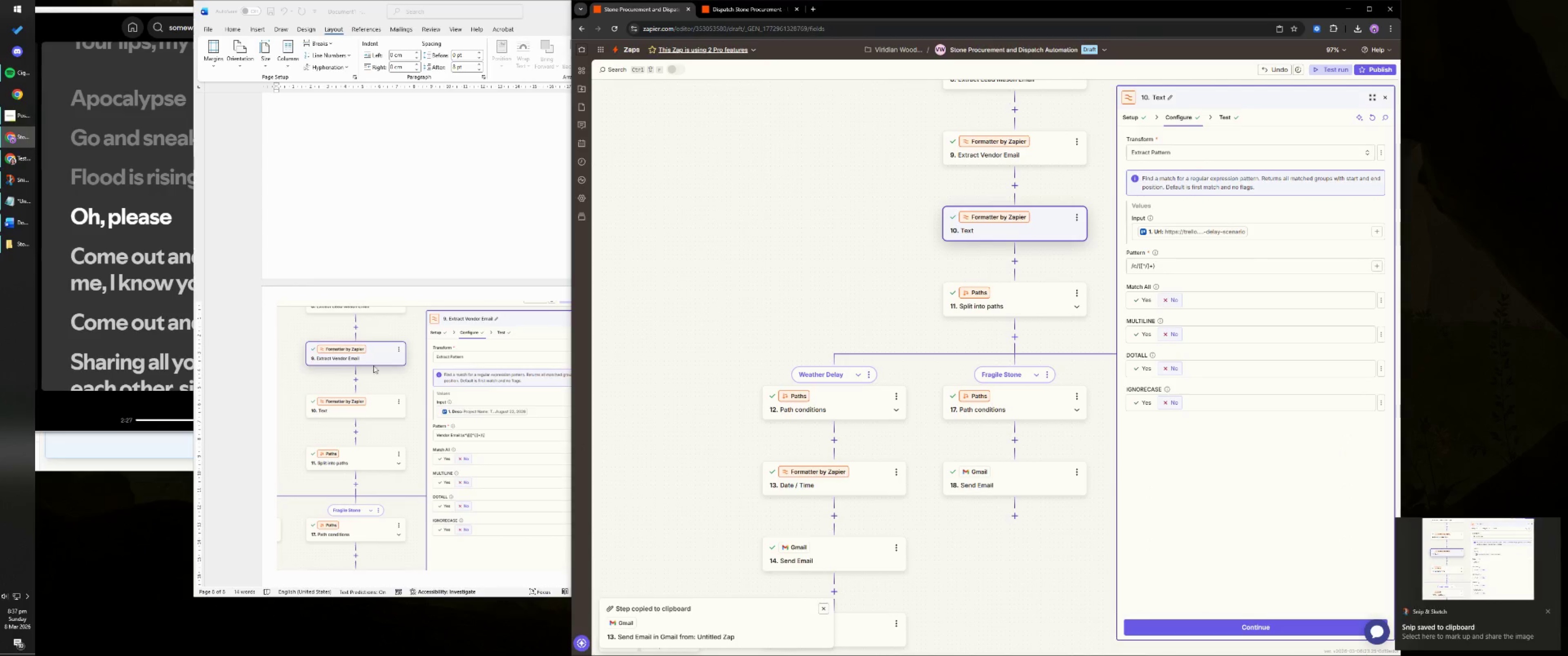 
scroll: coordinate [492, 416], scroll_direction: down, amount: 10.0
 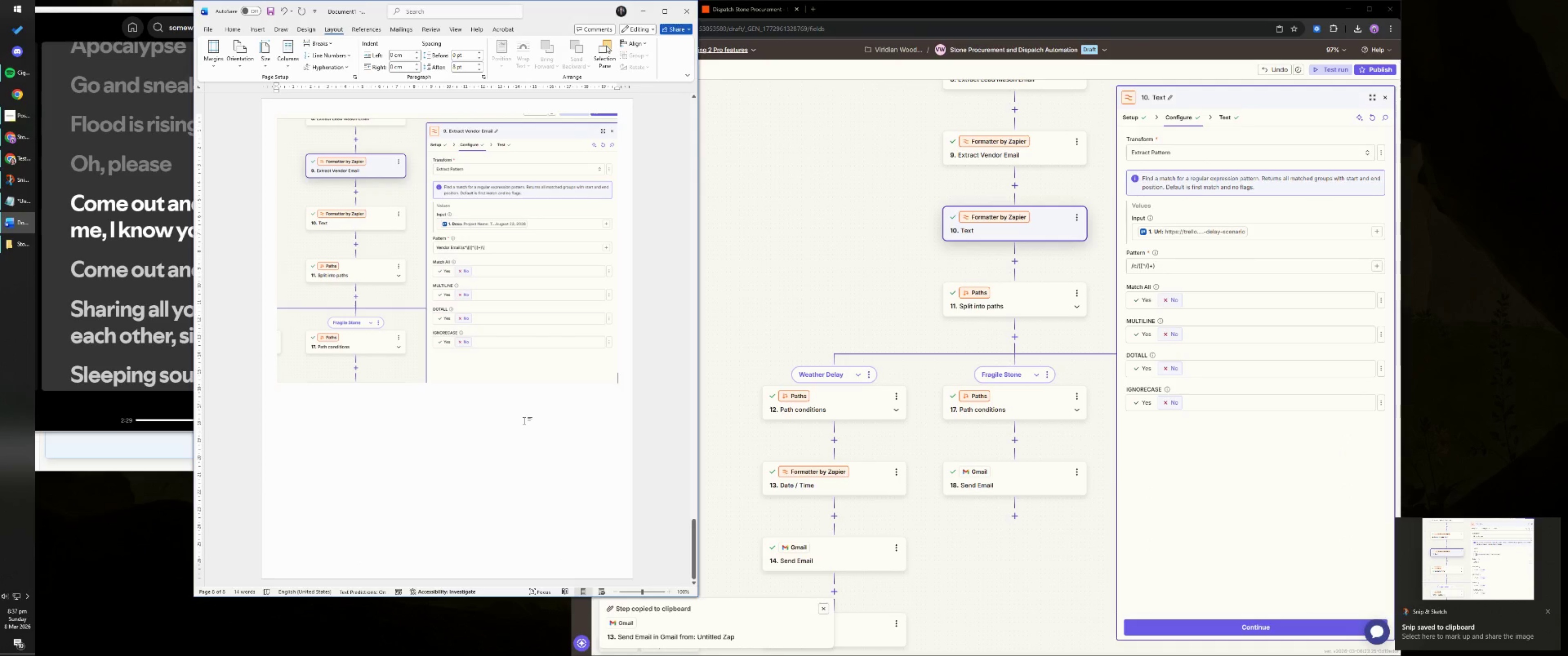 
key(NumpadEnter)
 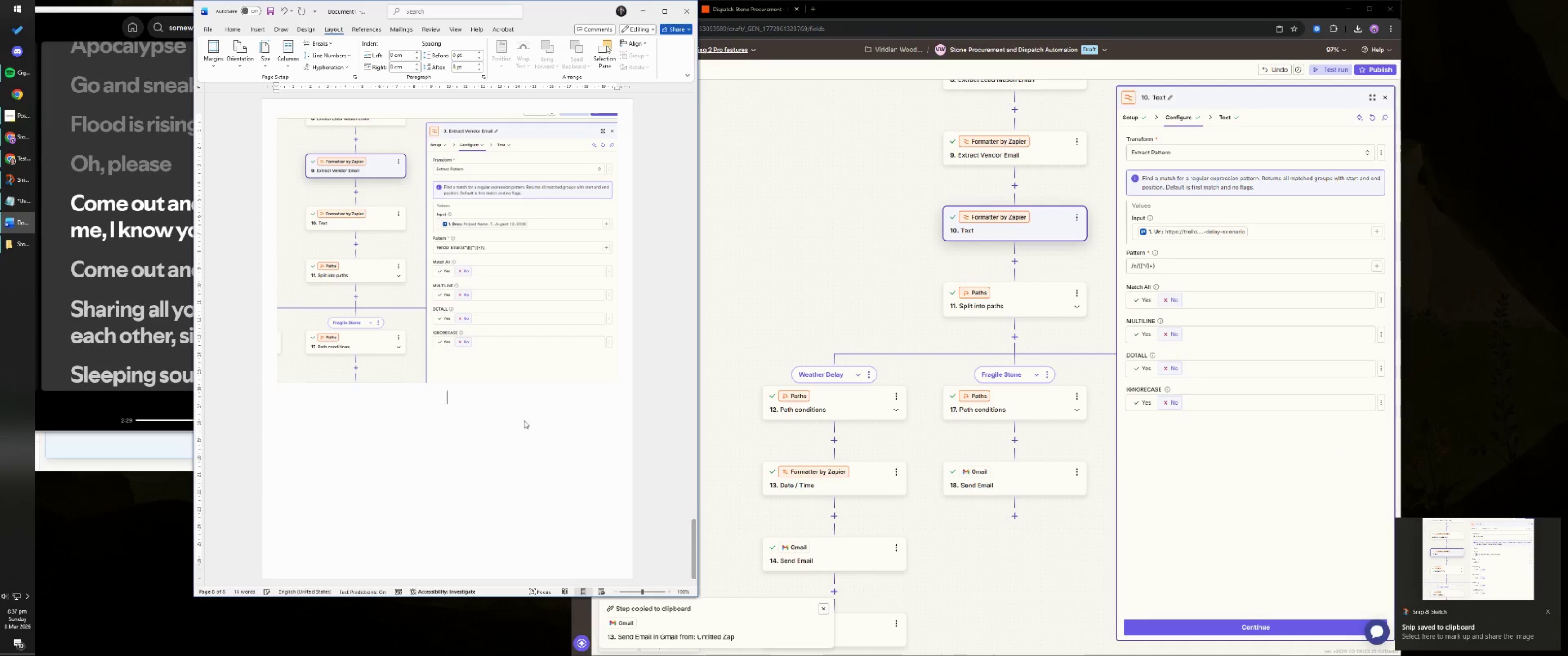 
key(Control+ControlLeft)
 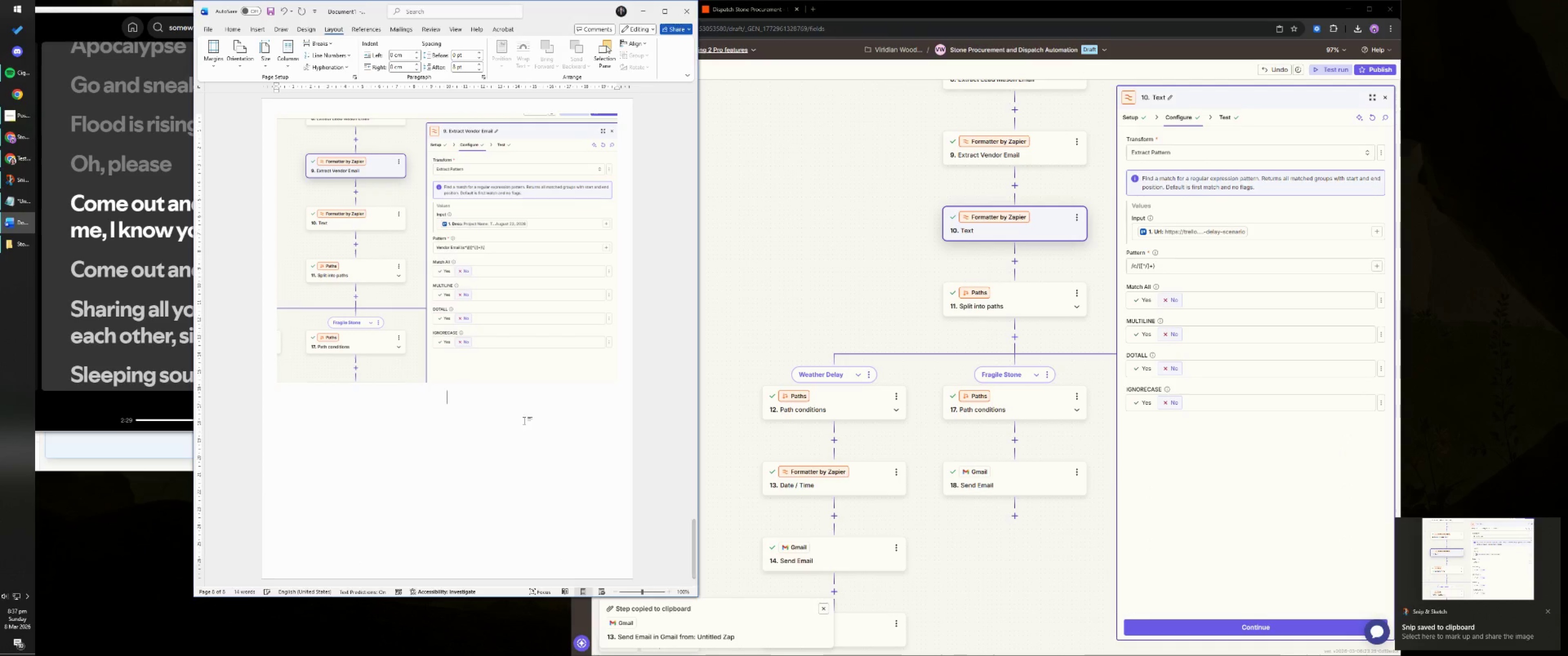 
key(Control+V)
 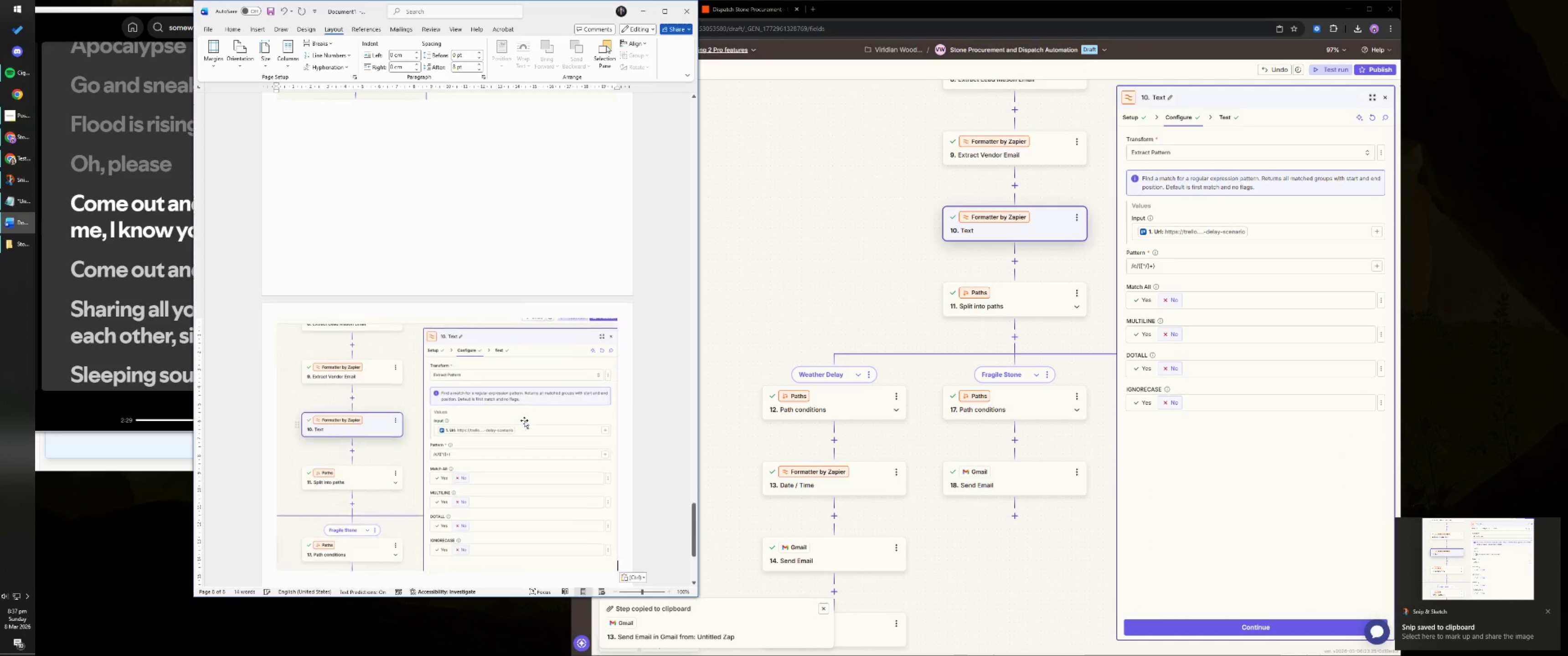 
key(NumpadEnter)
 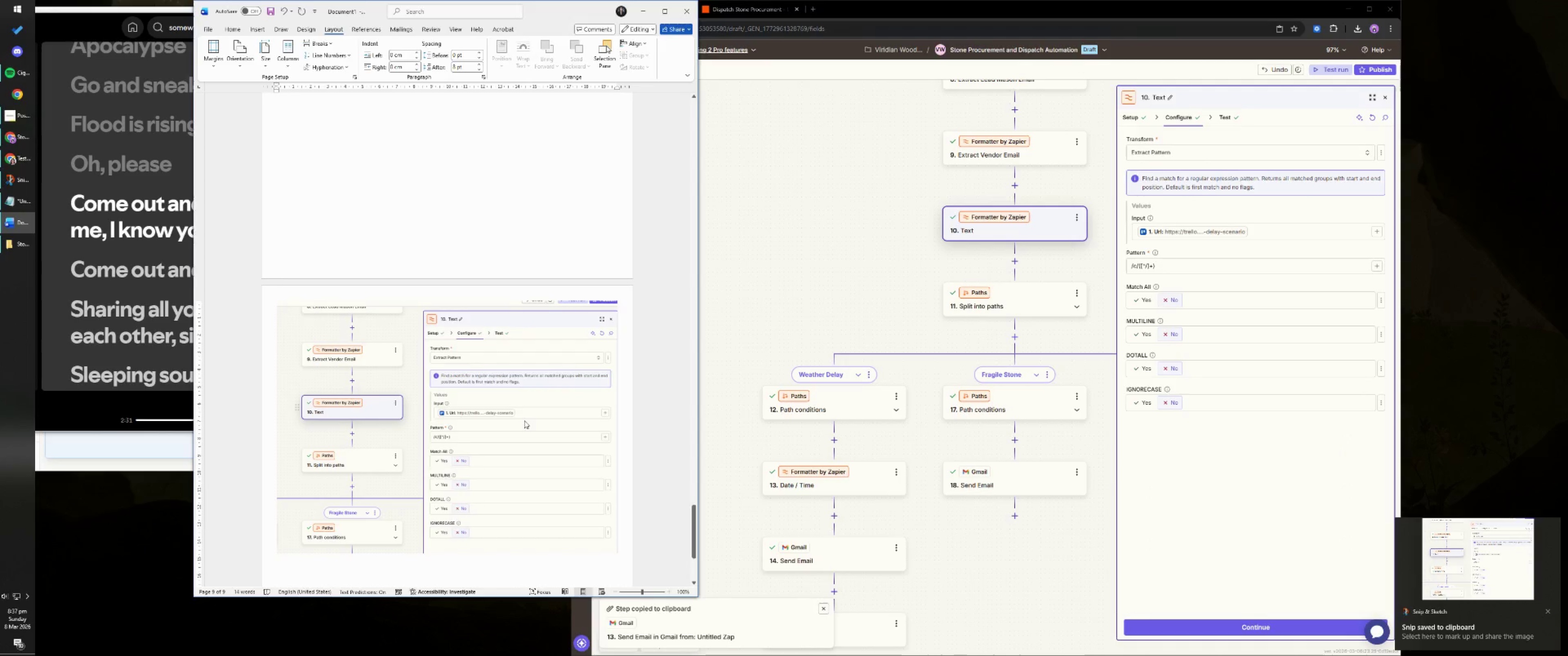 
key(Control+Enter)
 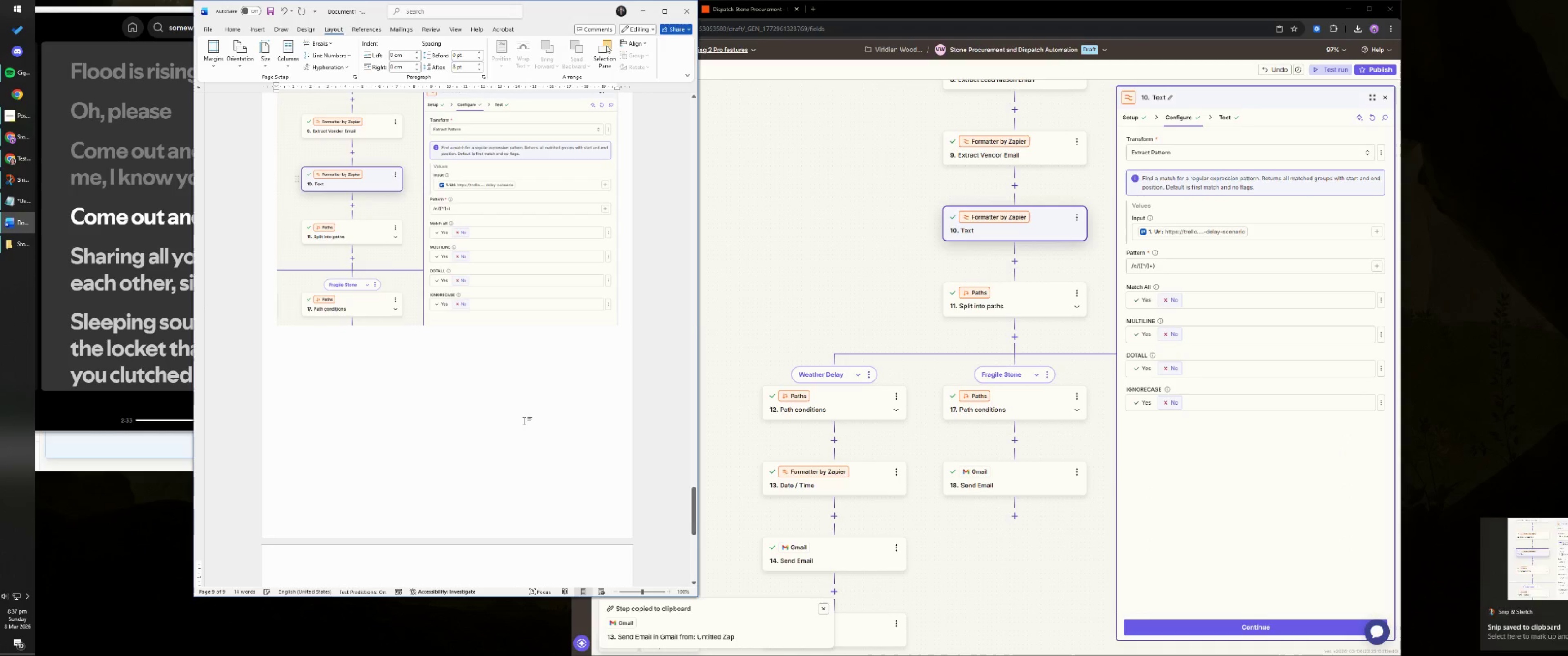 
left_click_drag(start_coordinate=[975, 212], to_coordinate=[732, 216])
 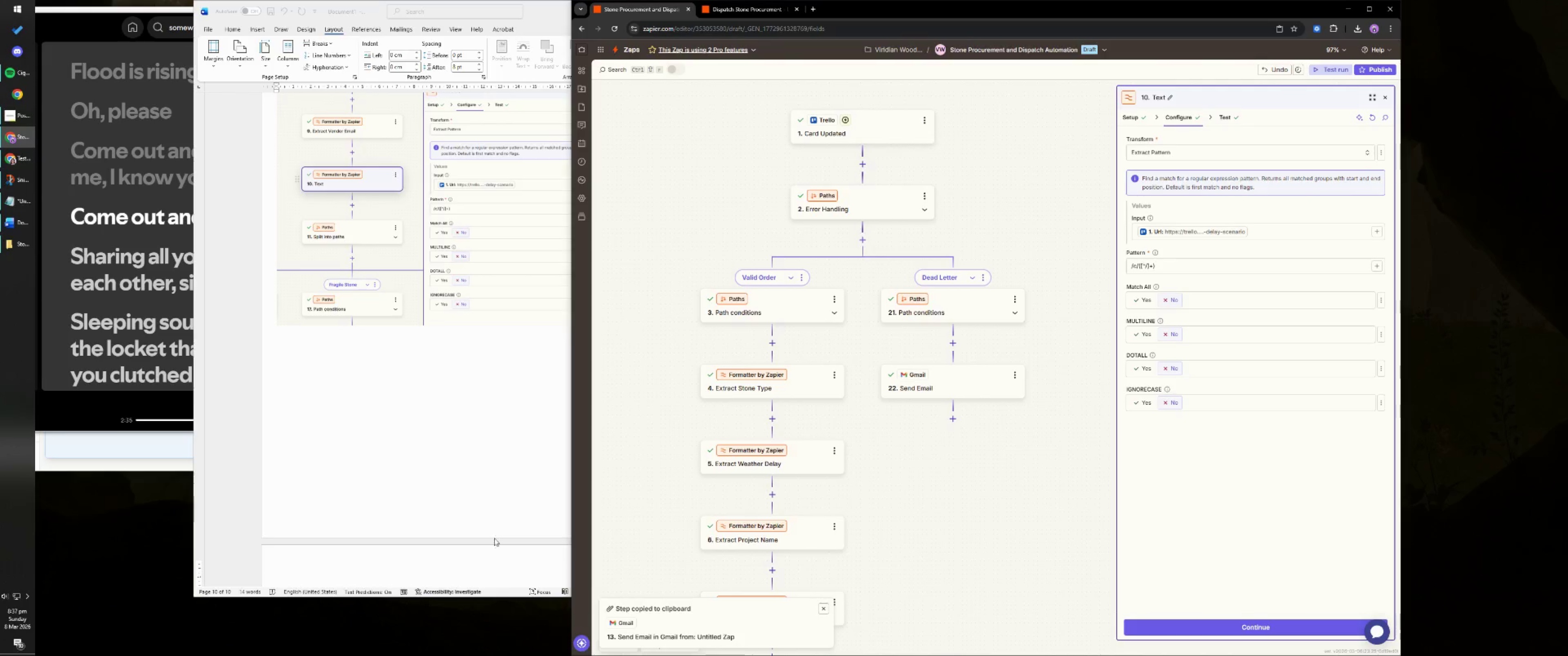 
scroll: coordinate [928, 338], scroll_direction: up, amount: 20.0
 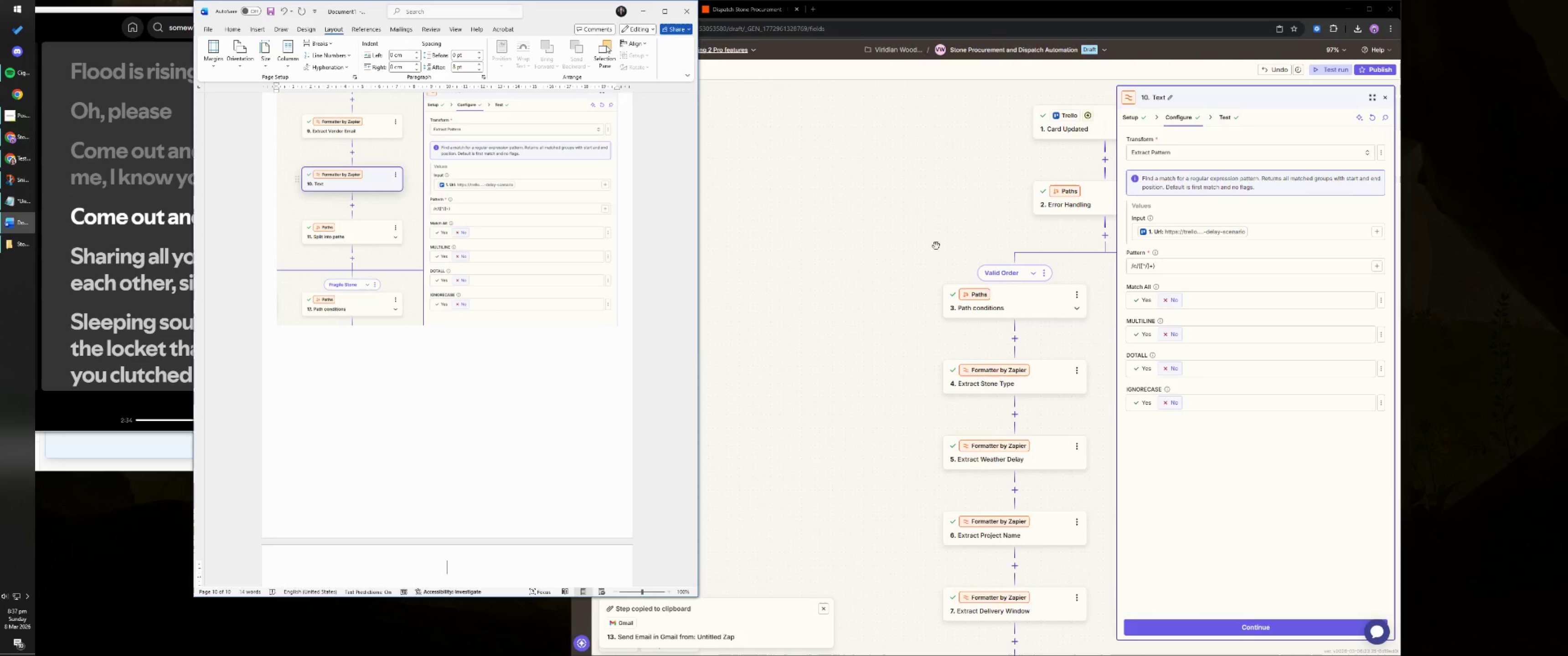 
scroll: coordinate [486, 491], scroll_direction: down, amount: 4.0
 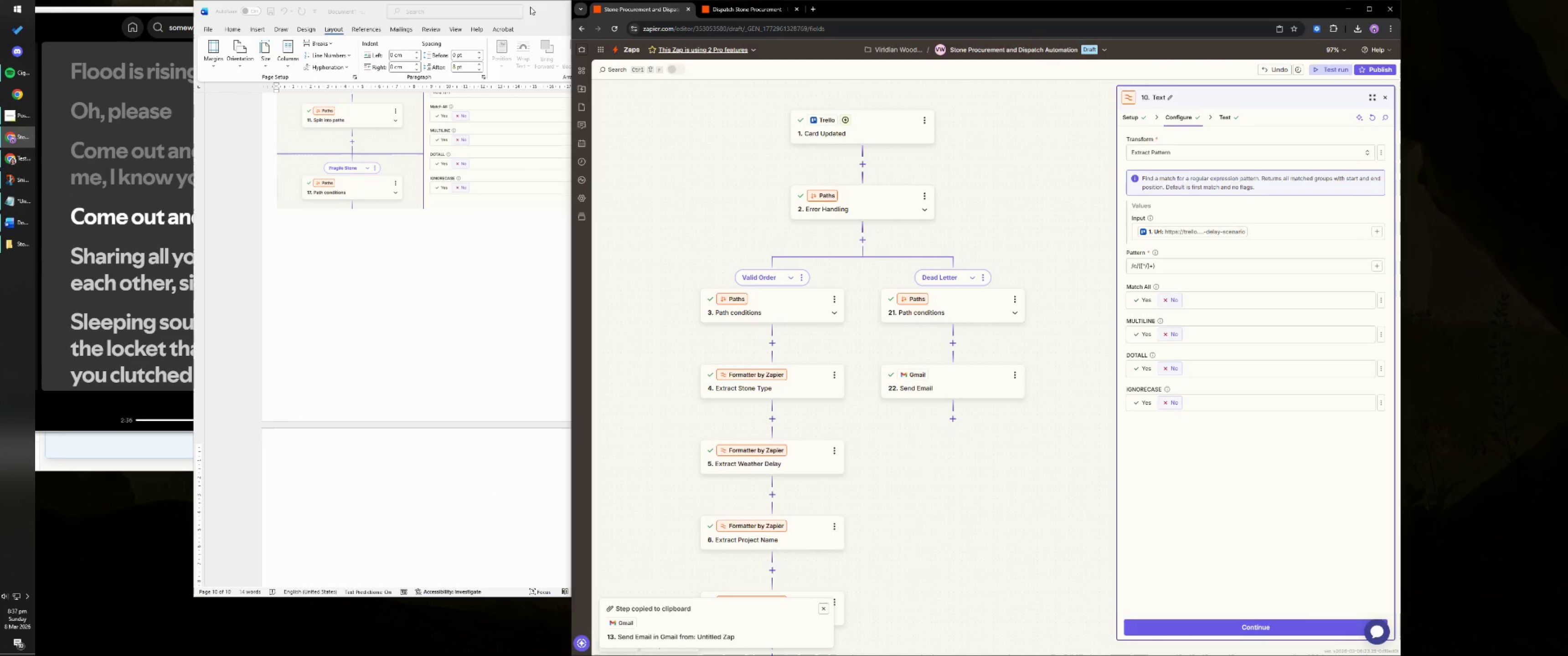 
left_click_drag(start_coordinate=[547, 15], to_coordinate=[445, 13])
 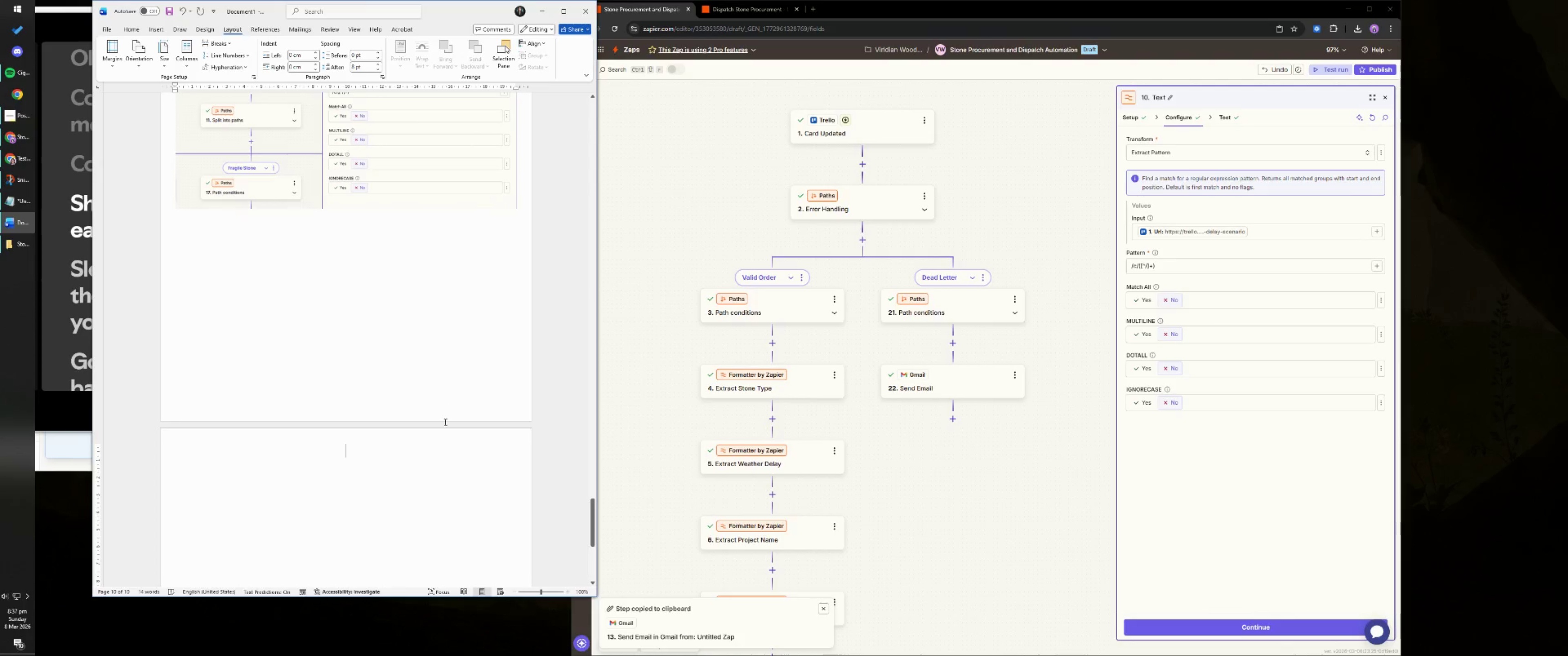 
left_click([423, 456])
 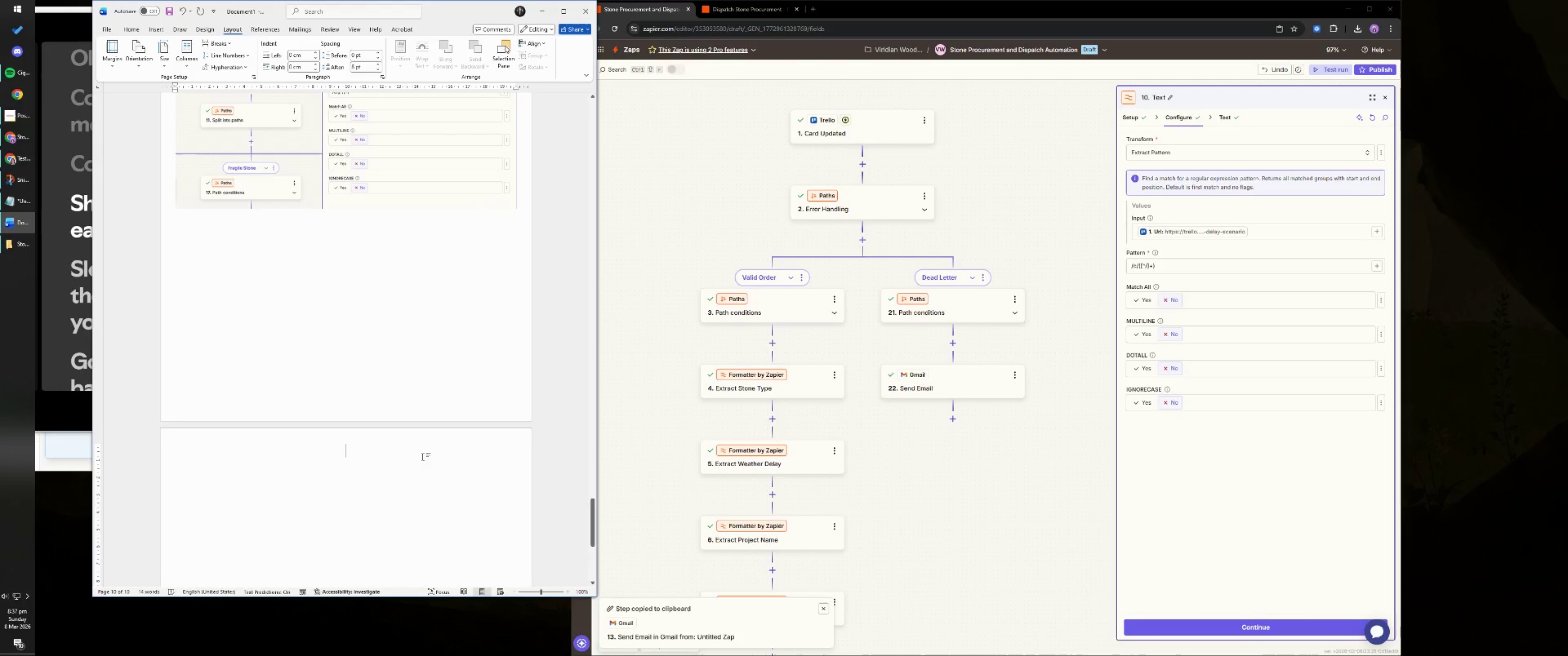 
type(ERROR HANDLING ED)
key(Backspace)
key(Backspace)
type(DEAD LETTER PATH)
 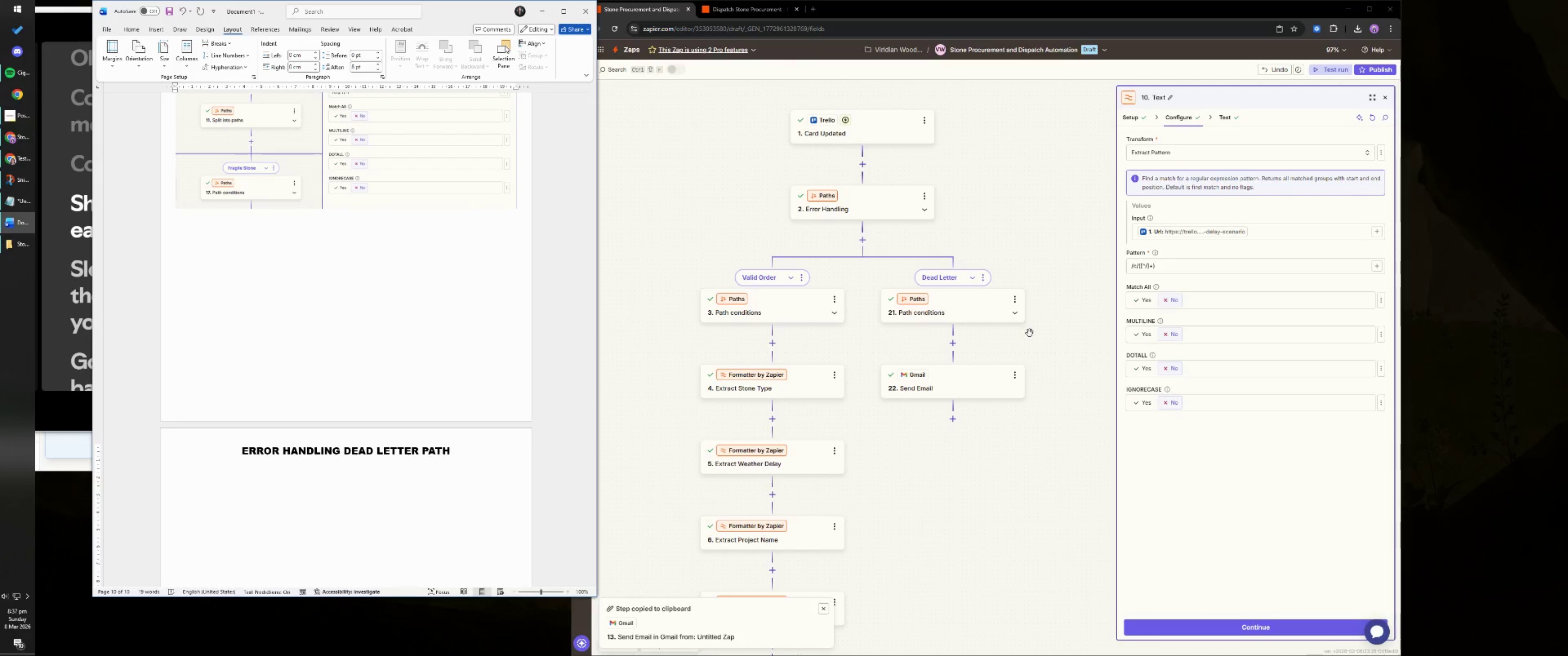 
left_click([948, 306])
 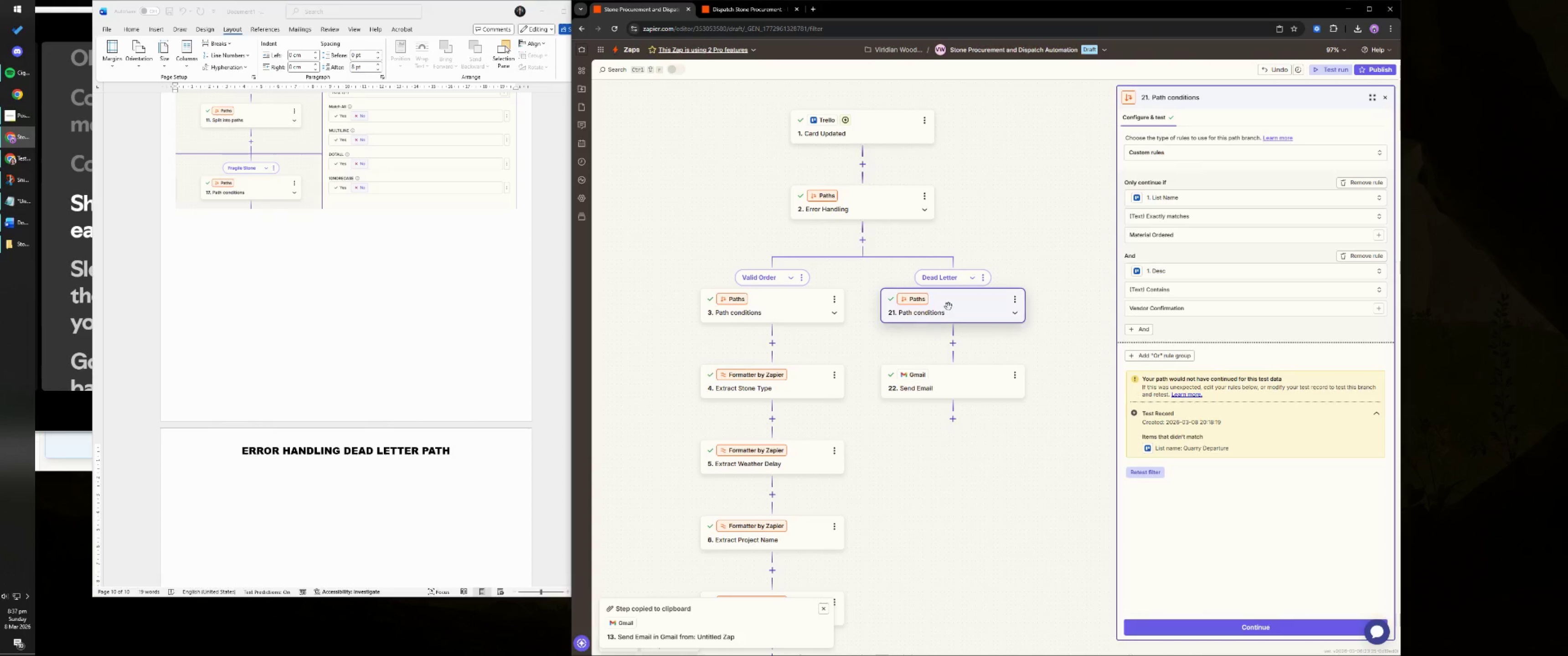 
left_click_drag(start_coordinate=[932, 484], to_coordinate=[1004, 313])
 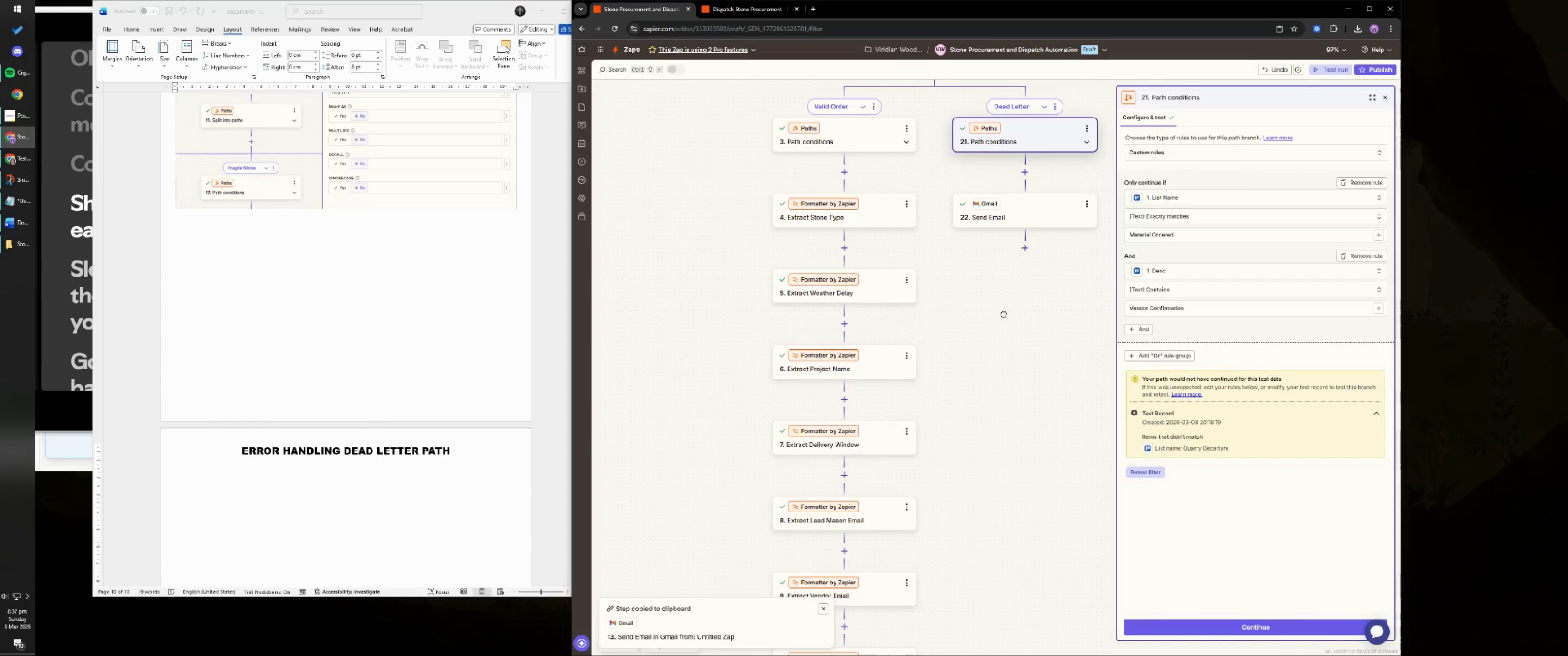 
key(Meta+MetaLeft)
 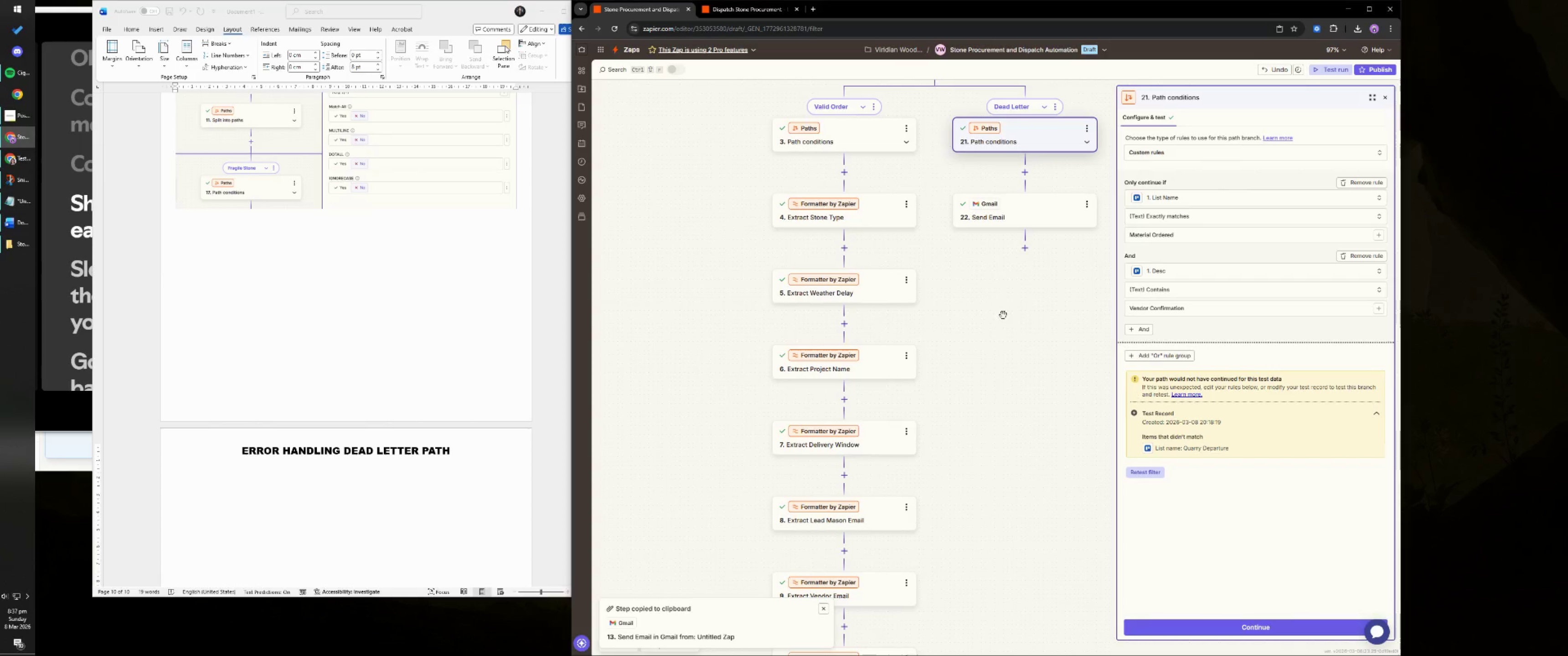 
key(Meta+Shift+ShiftLeft)
 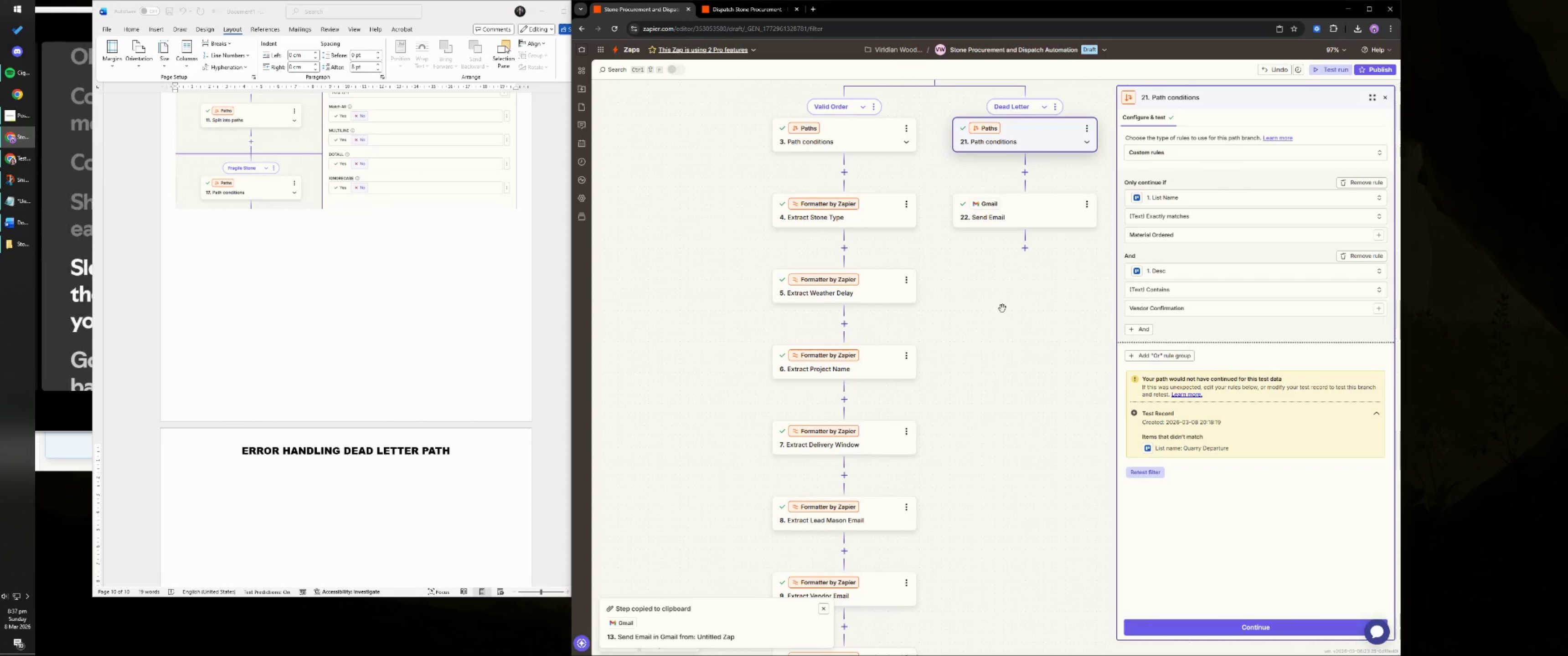 
key(Meta+Shift+S)
 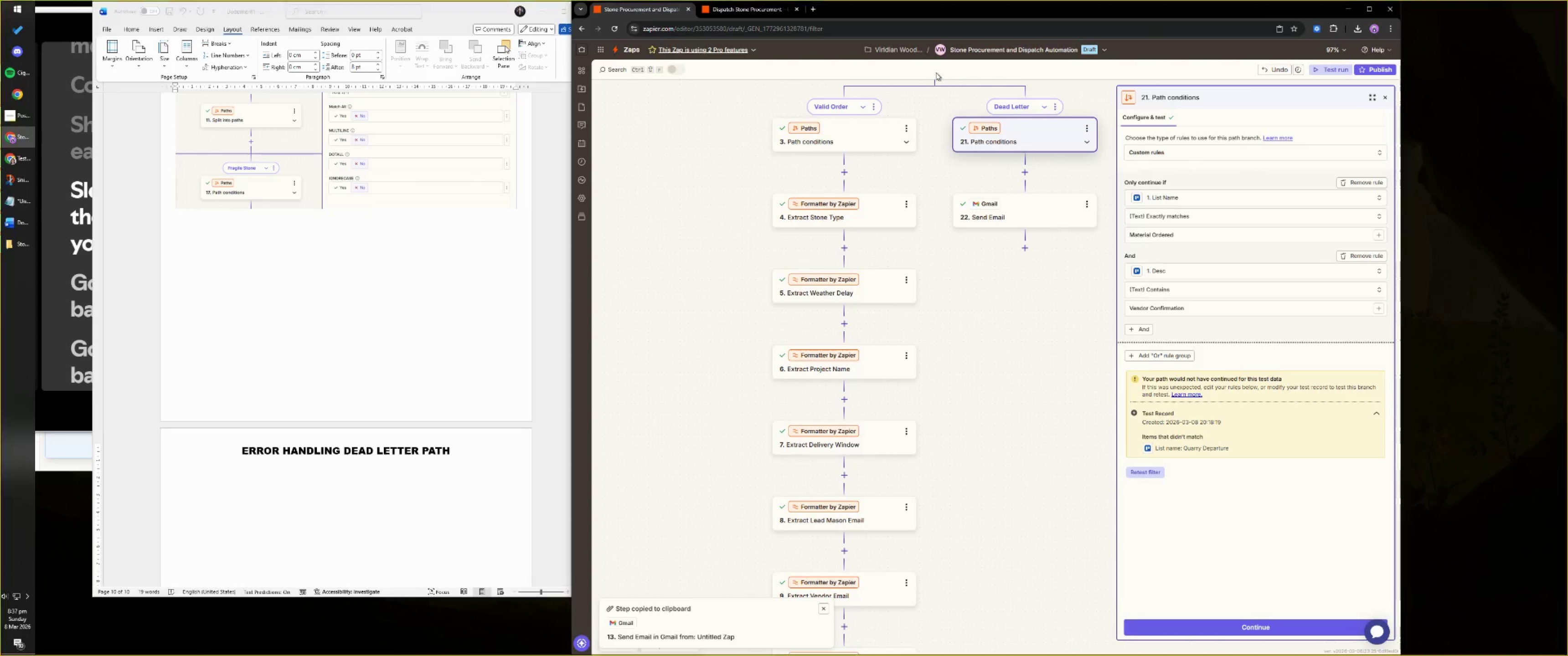 
left_click_drag(start_coordinate=[926, 75], to_coordinate=[1397, 488])
 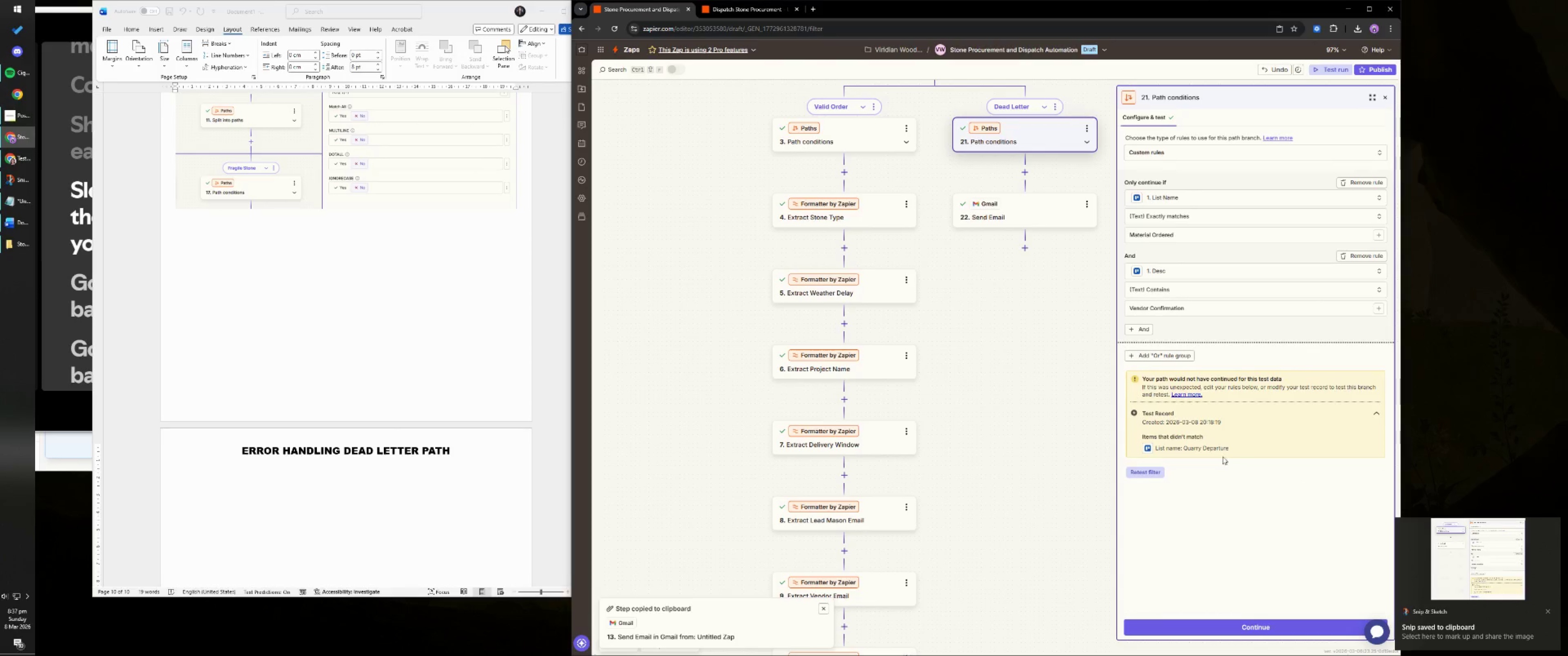 
left_click([376, 512])
 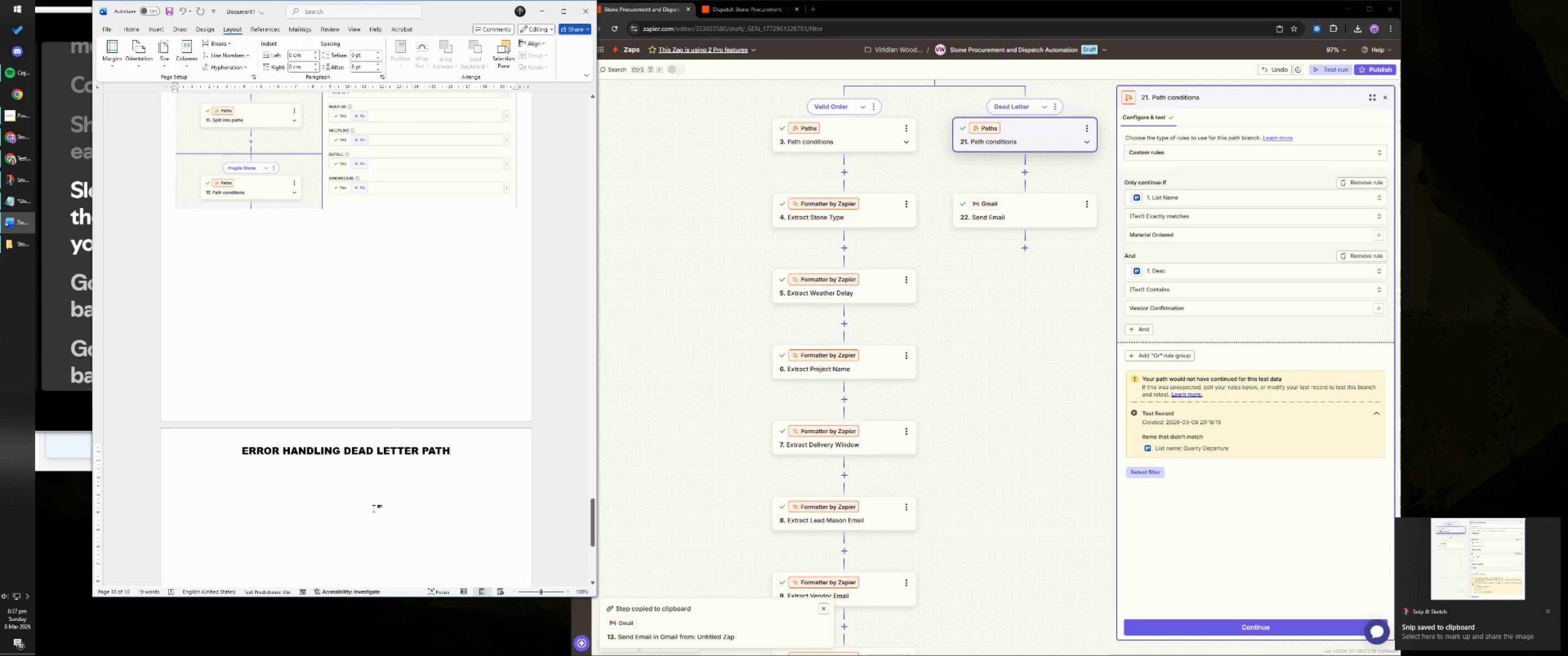 
key(NumpadEnter)
 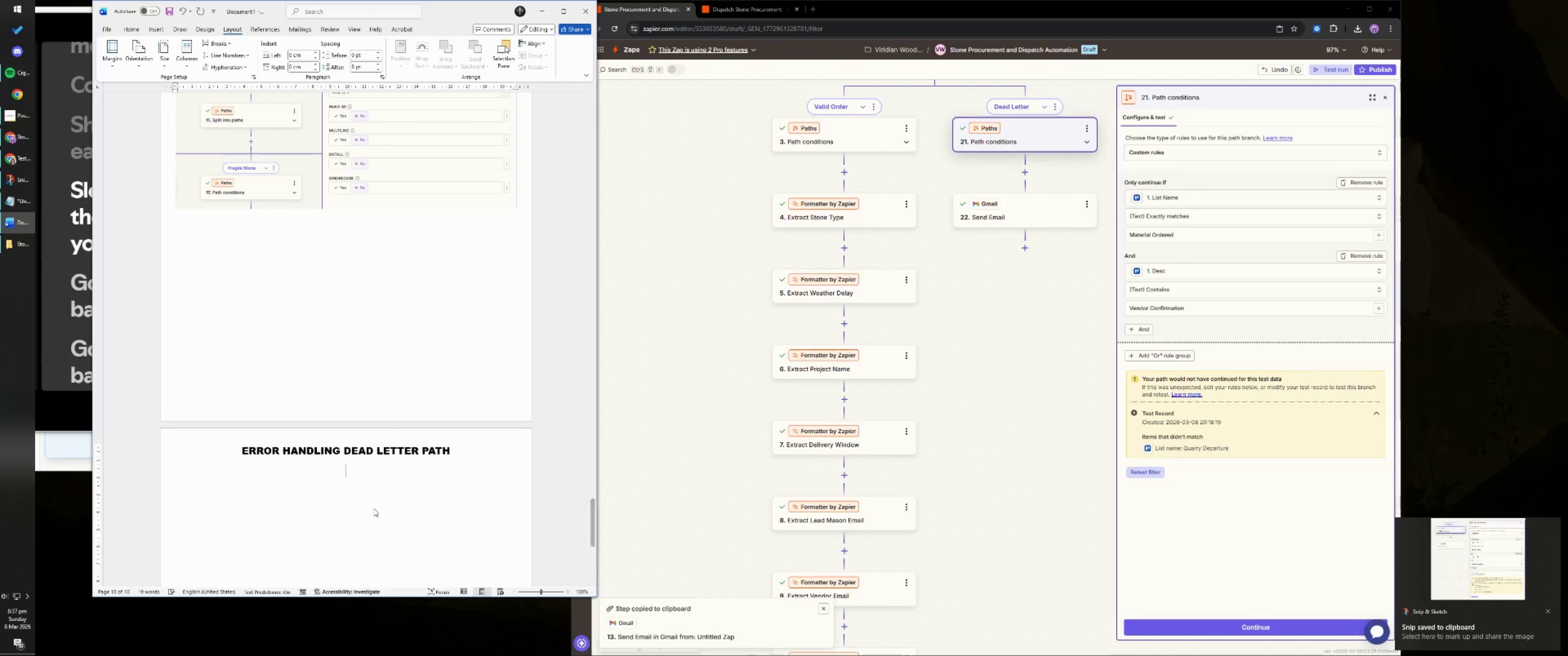 
key(Control+ControlLeft)
 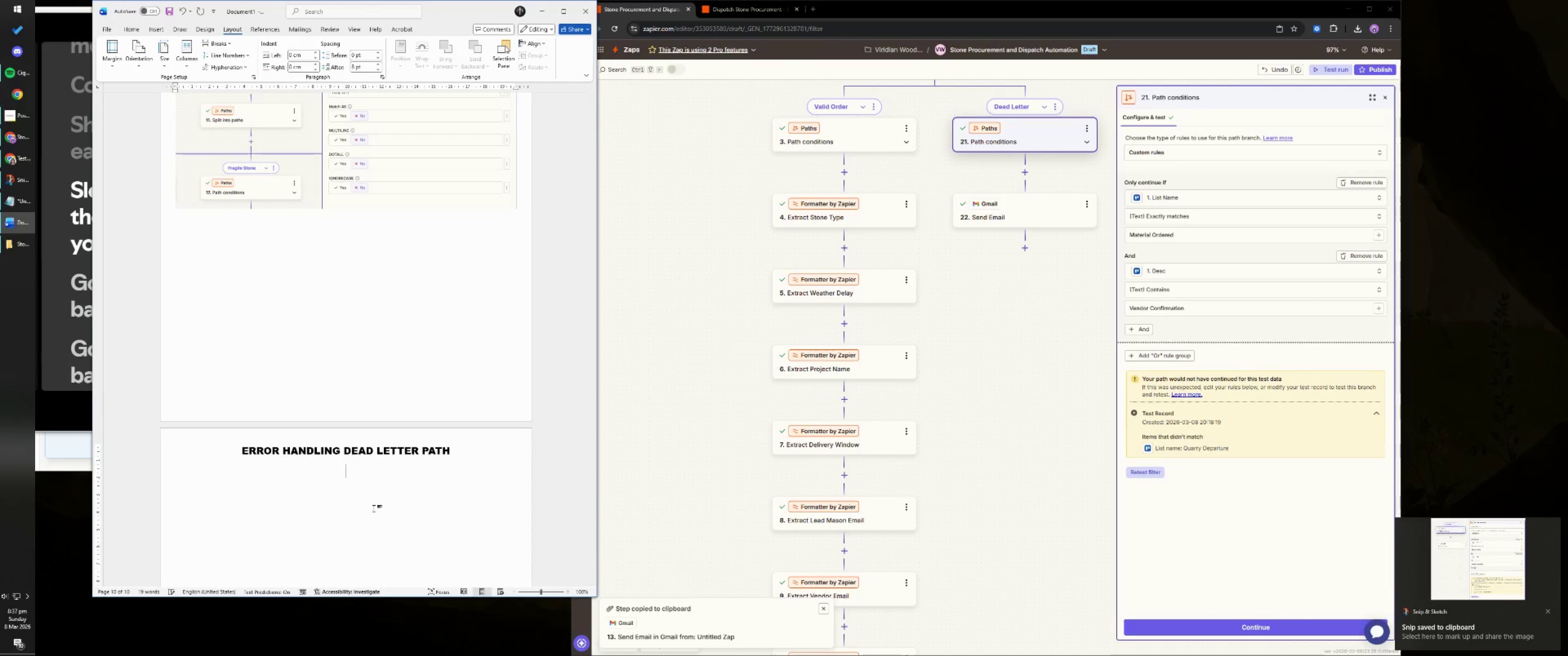 
key(Control+V)
 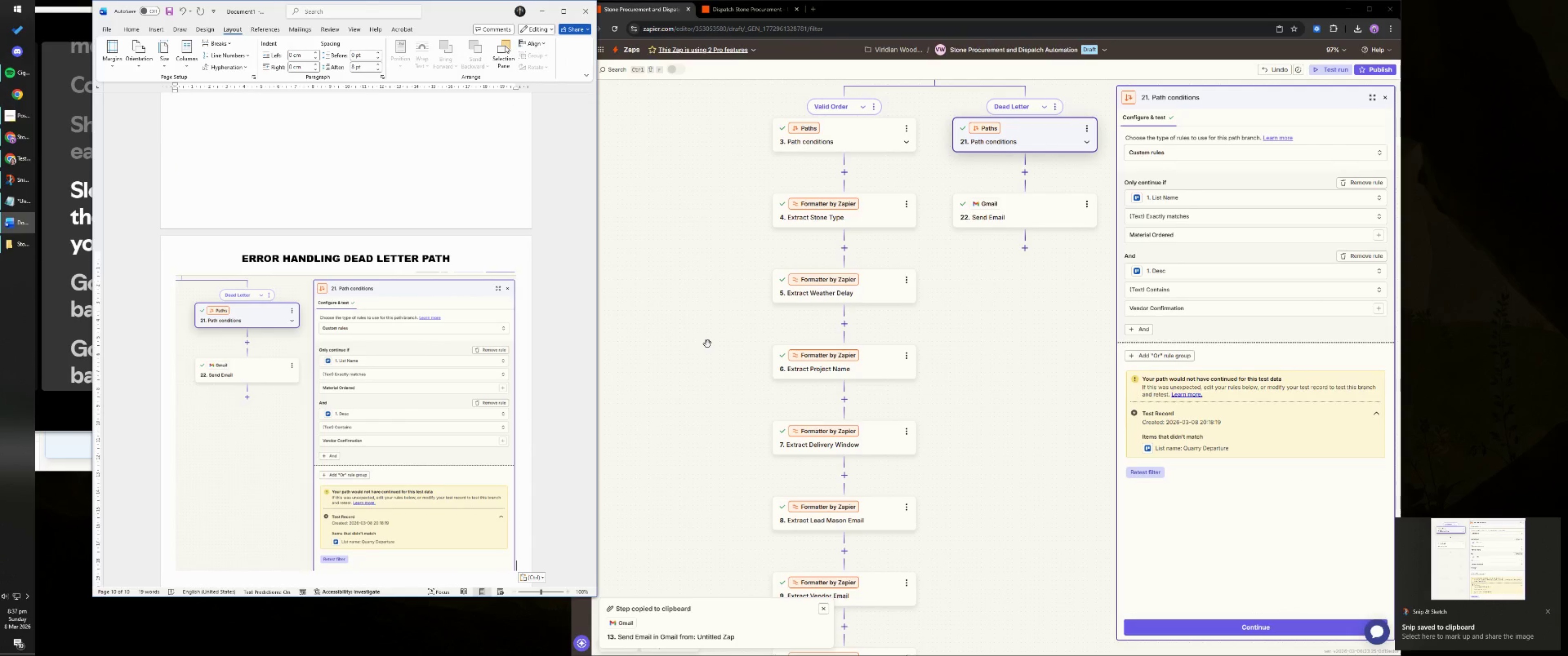 
scroll: coordinate [497, 377], scroll_direction: down, amount: 6.0
 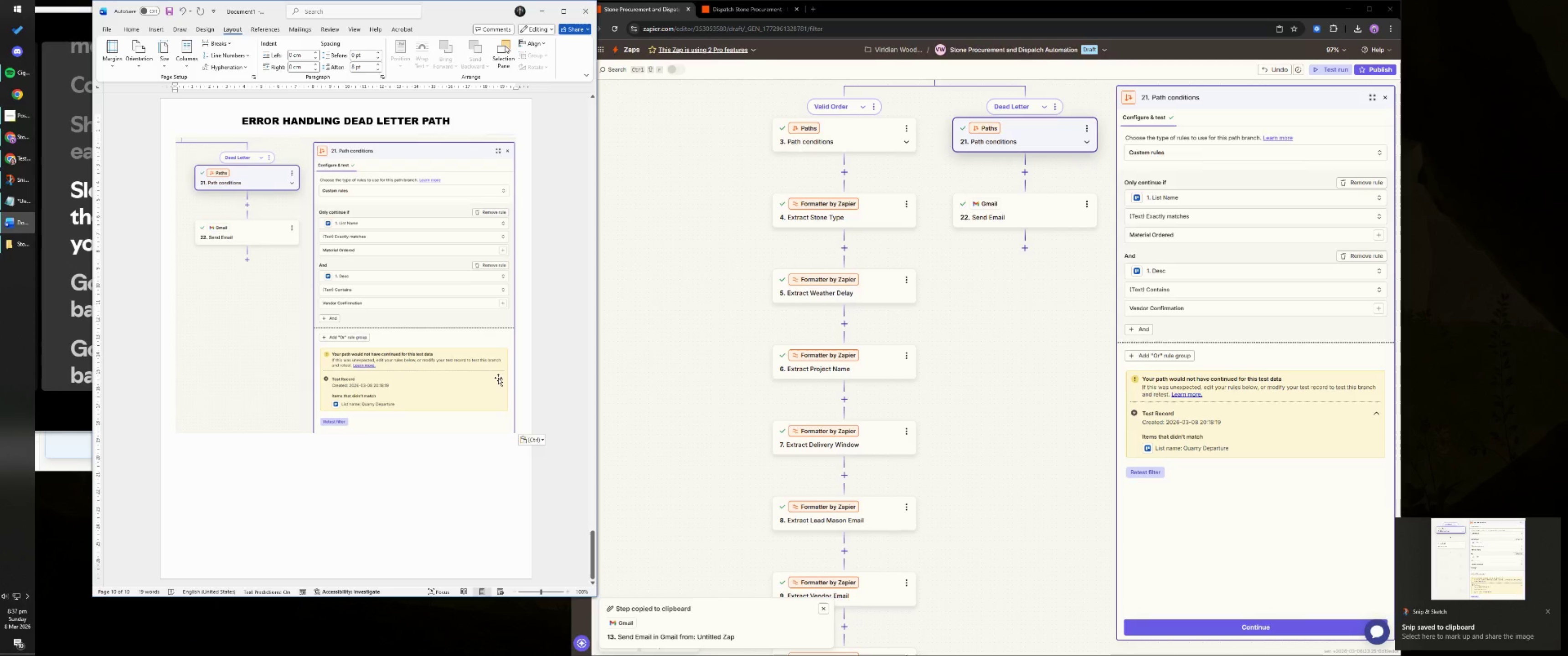 
key(NumpadEnter)
 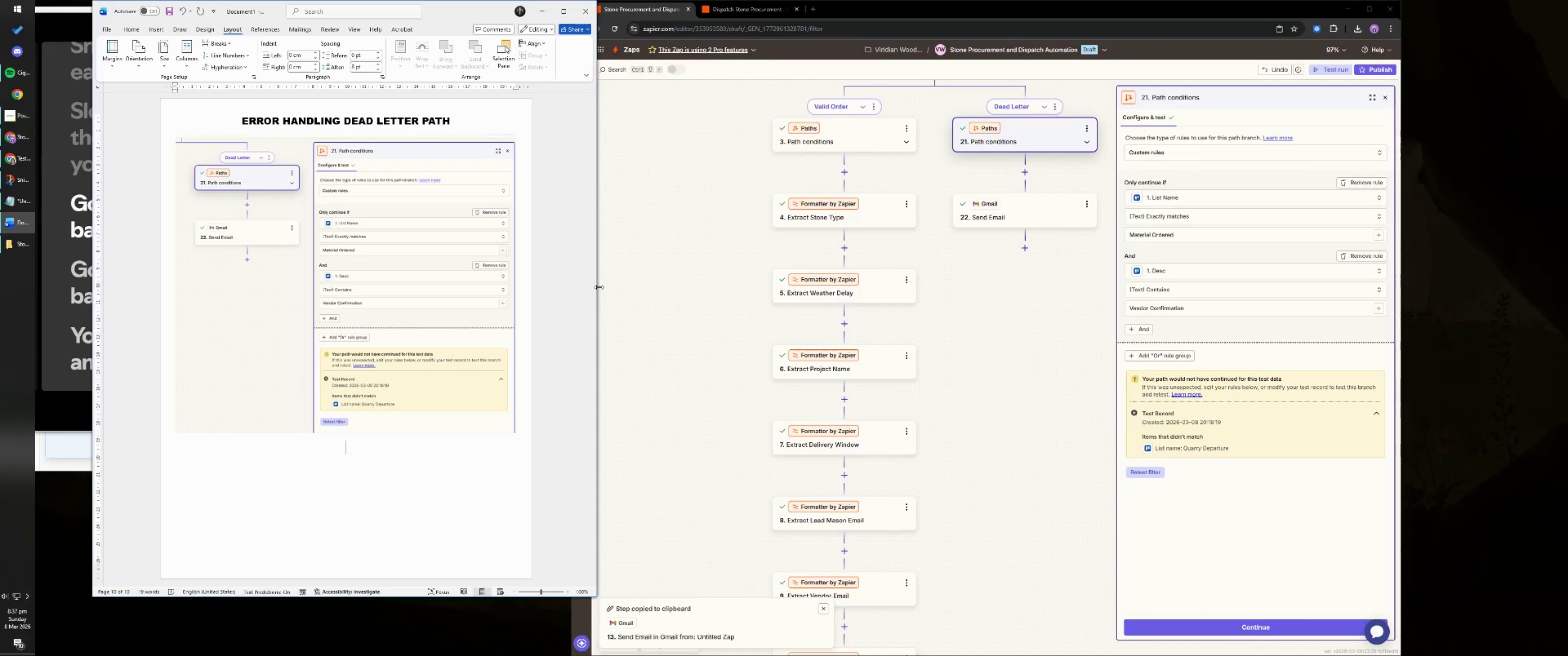 
wait(11.7)
 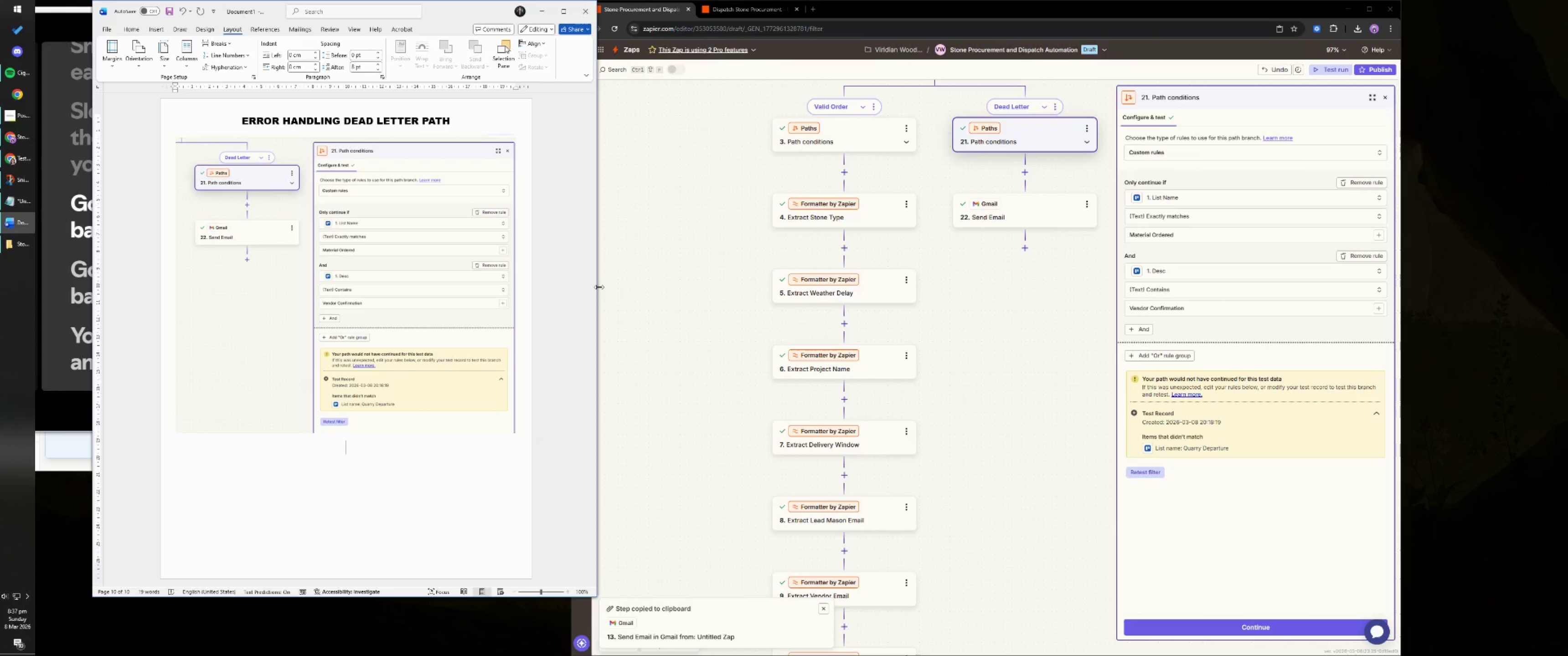 
left_click([1030, 211])
 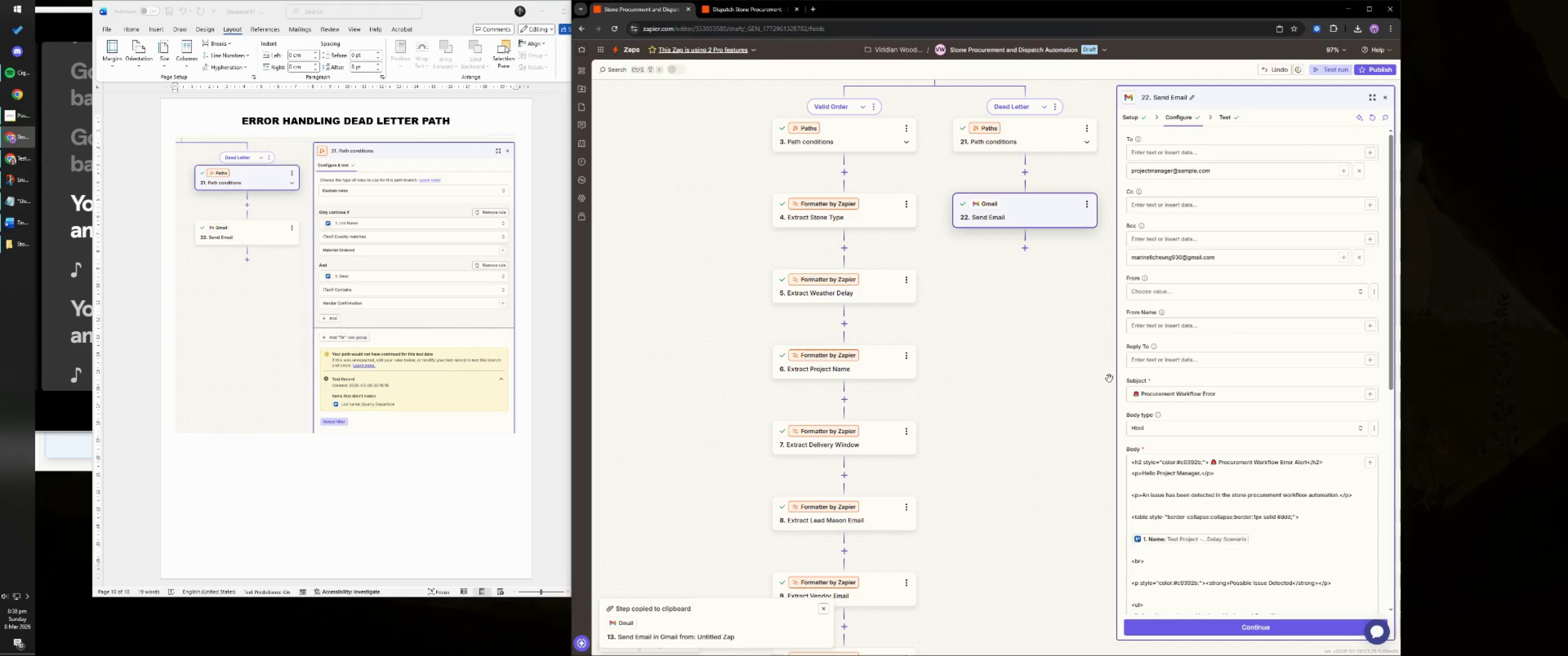 
left_click_drag(start_coordinate=[1119, 379], to_coordinate=[1084, 377])
 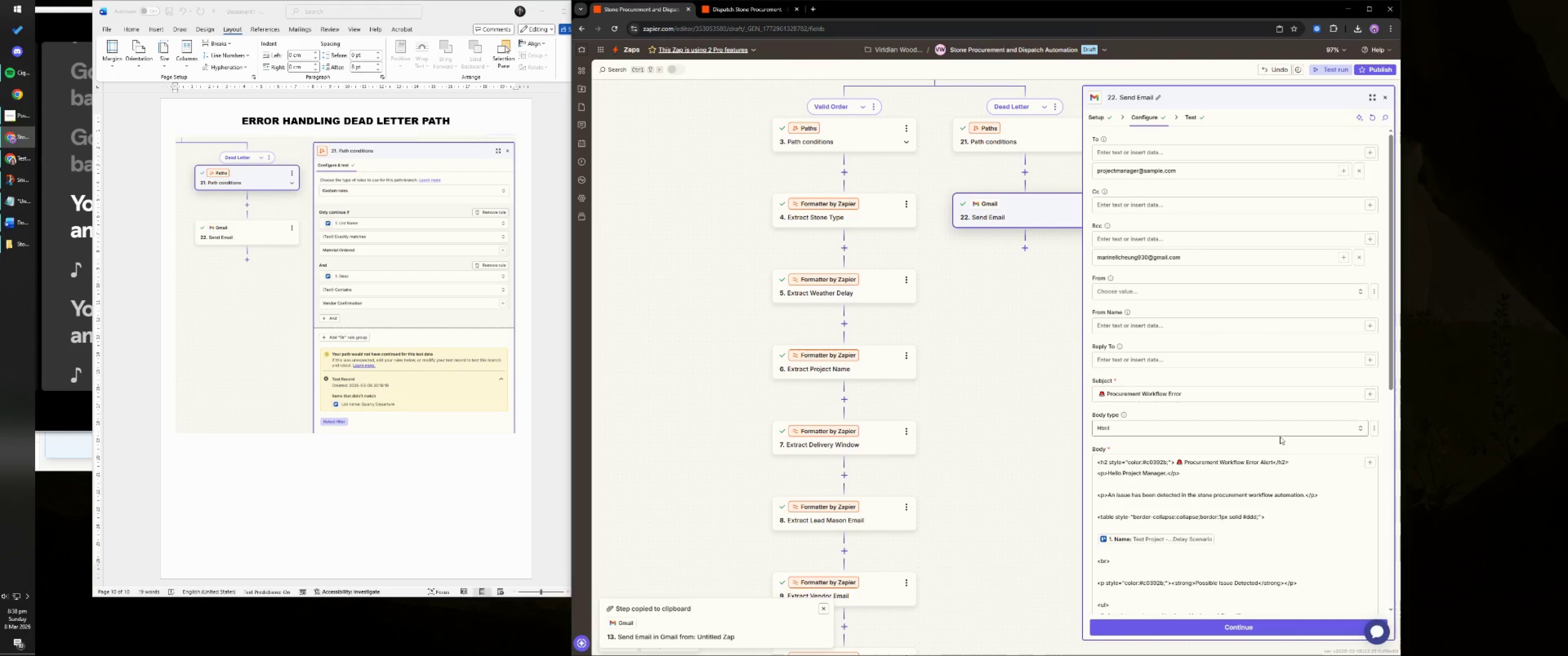 
key(Meta+MetaLeft)
 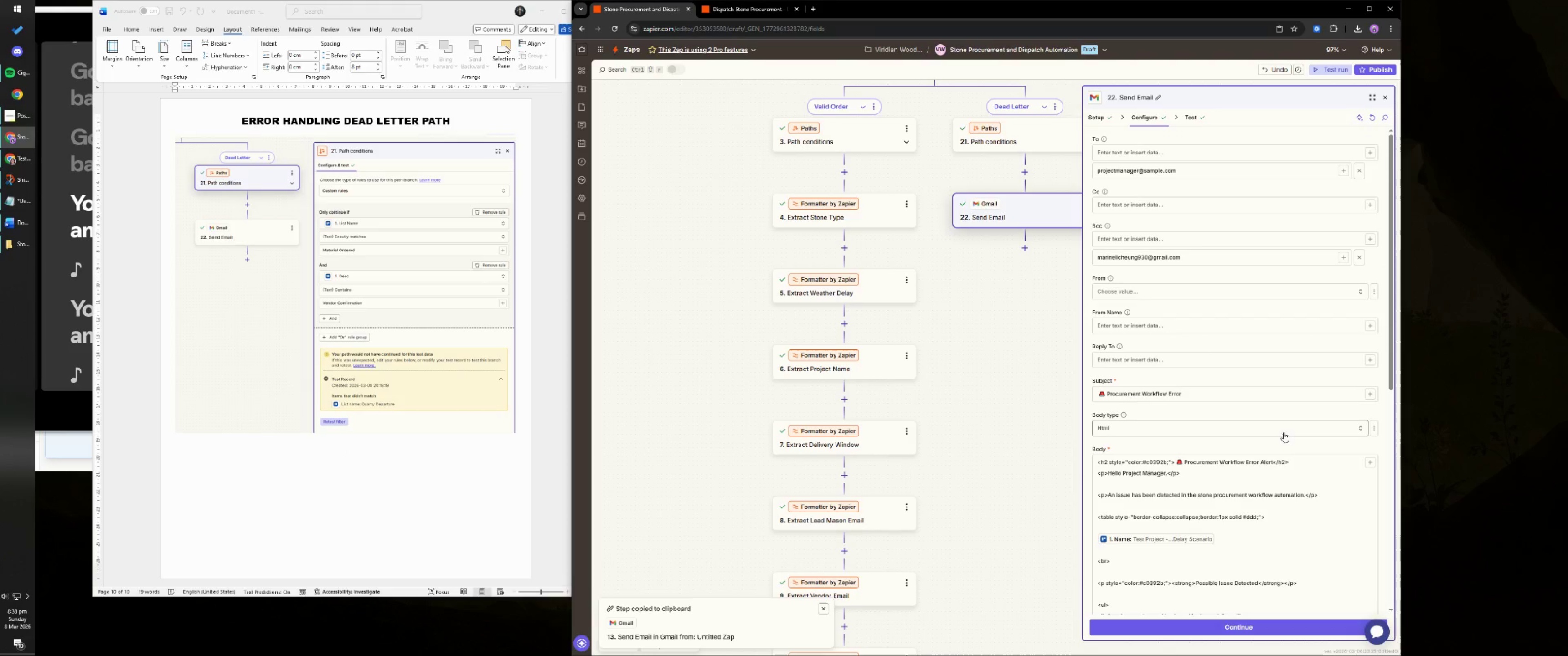 
key(Meta+Shift+ShiftLeft)
 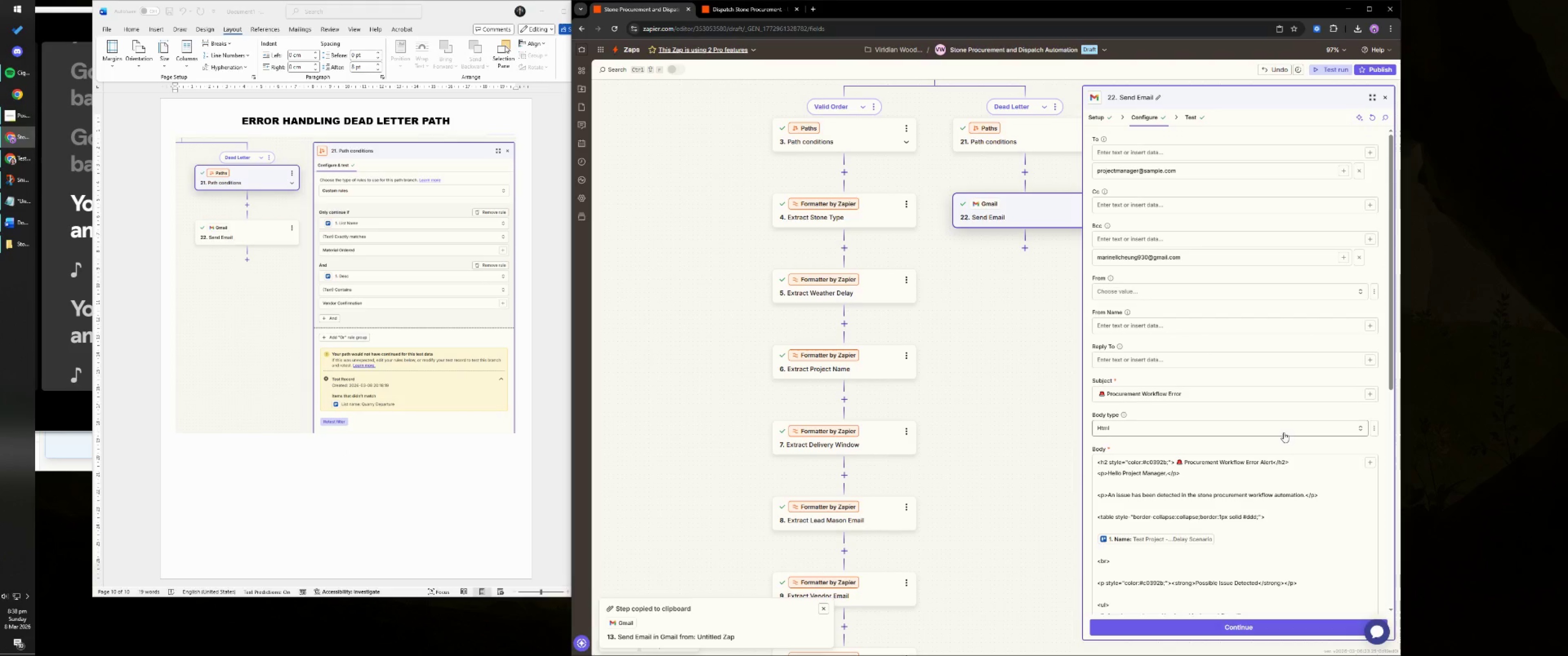 
key(Meta+Shift+S)
 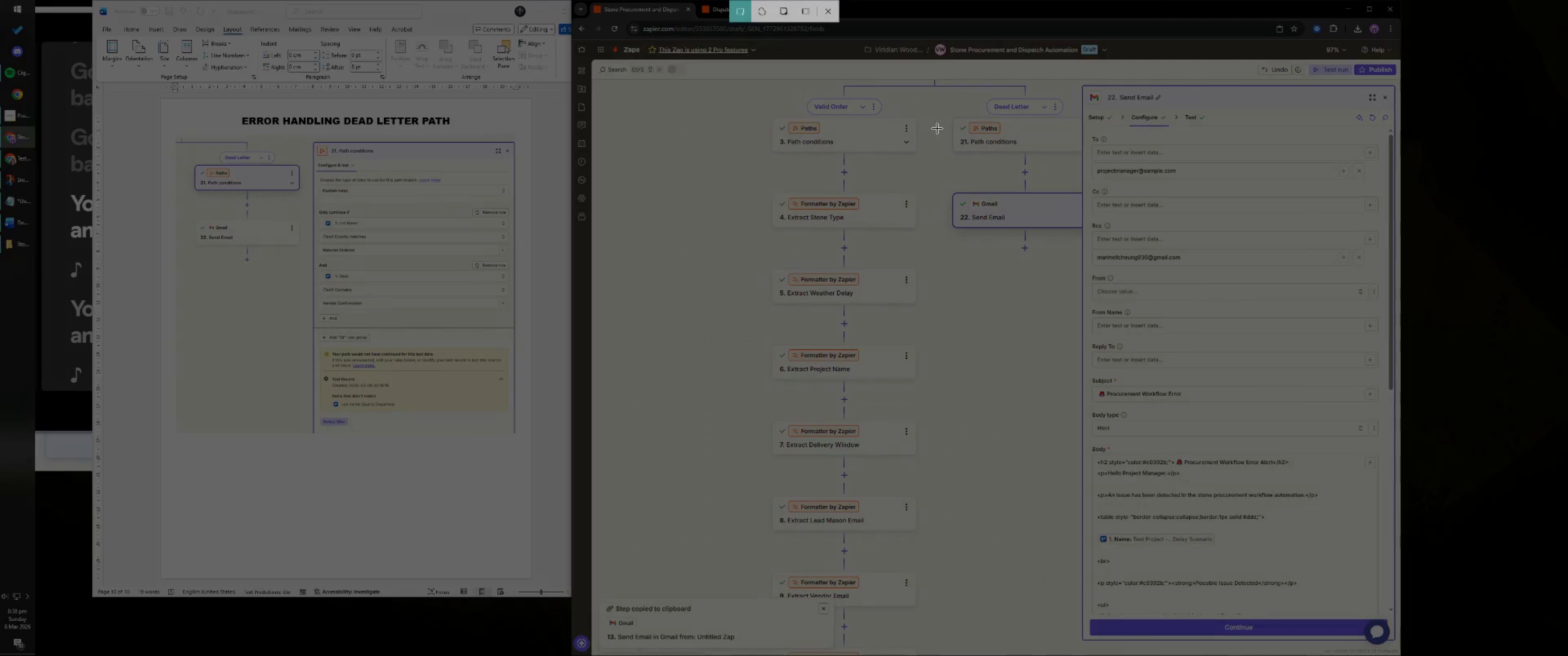 
scroll: coordinate [1282, 438], scroll_direction: up, amount: 4.0
 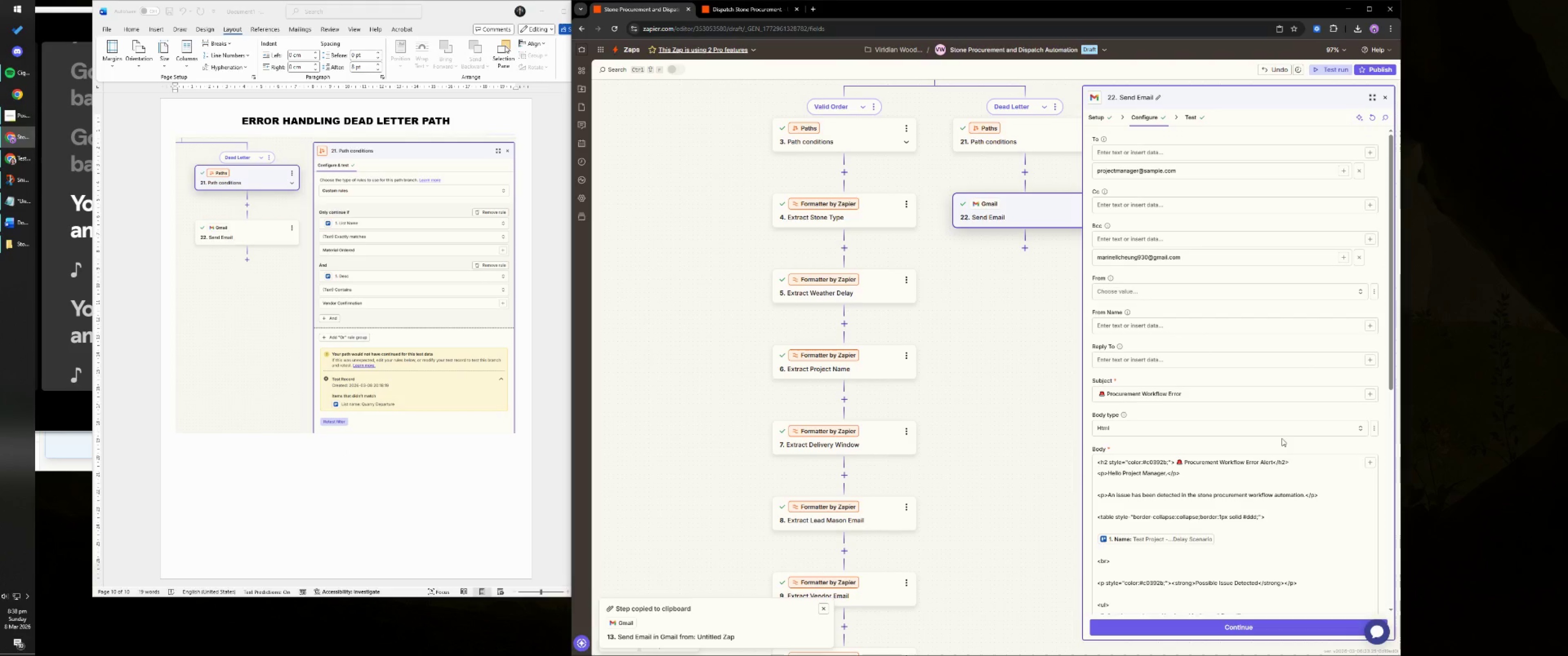 
left_click_drag(start_coordinate=[933, 77], to_coordinate=[1399, 643])
 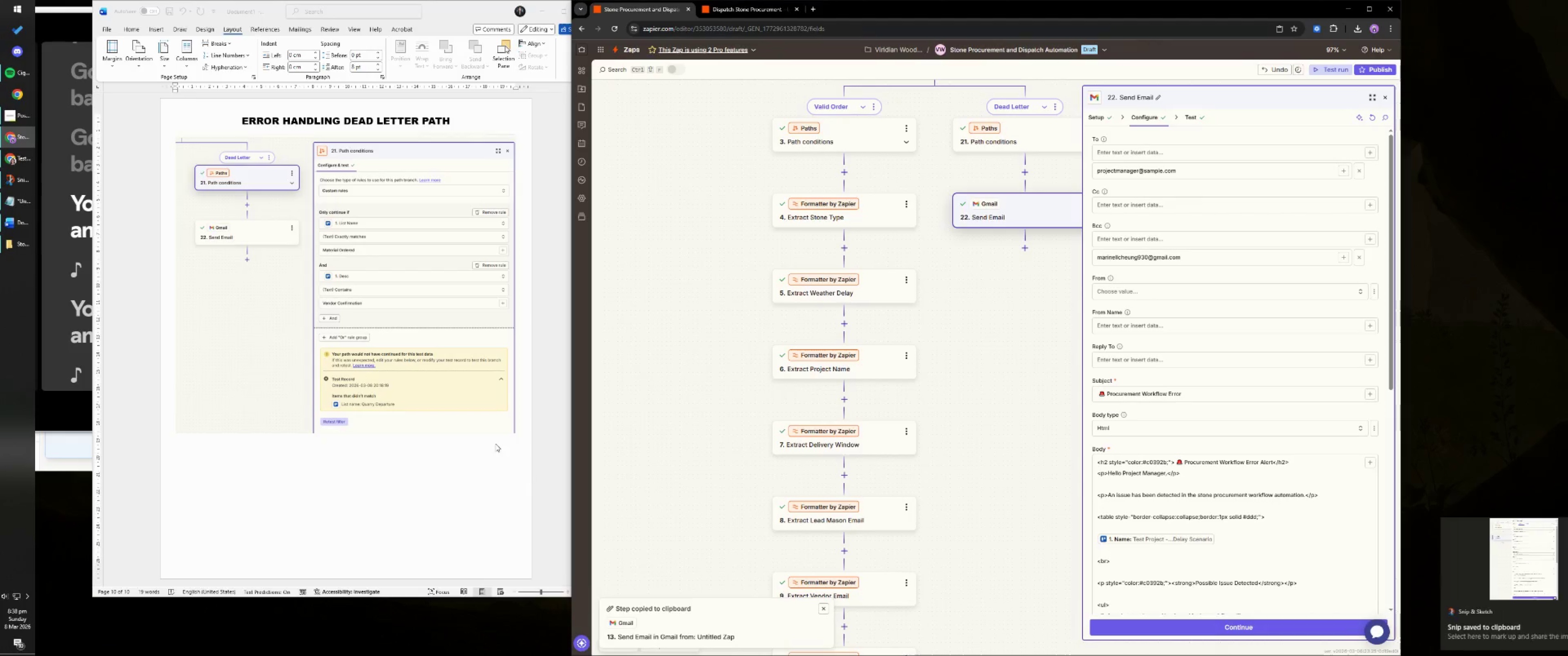 
left_click([401, 462])
 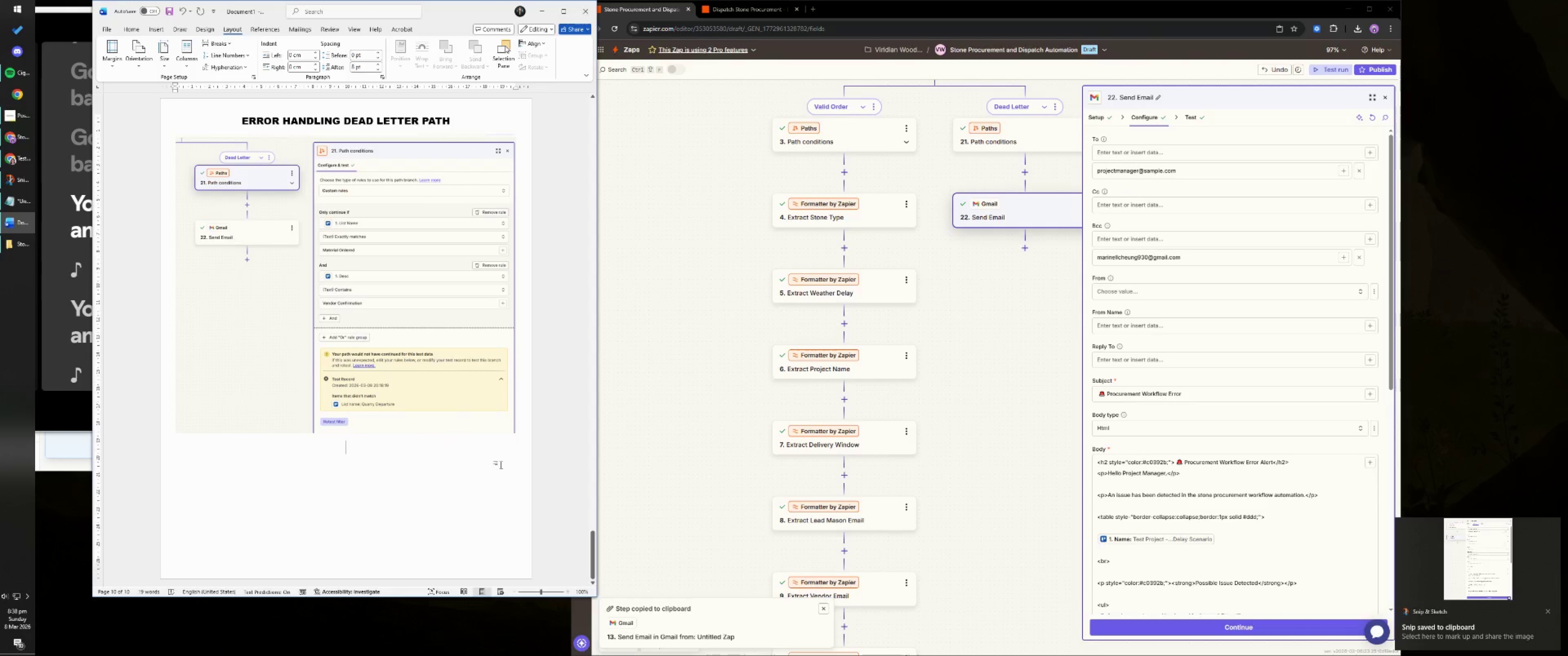 
scroll: coordinate [456, 429], scroll_direction: down, amount: 5.0
 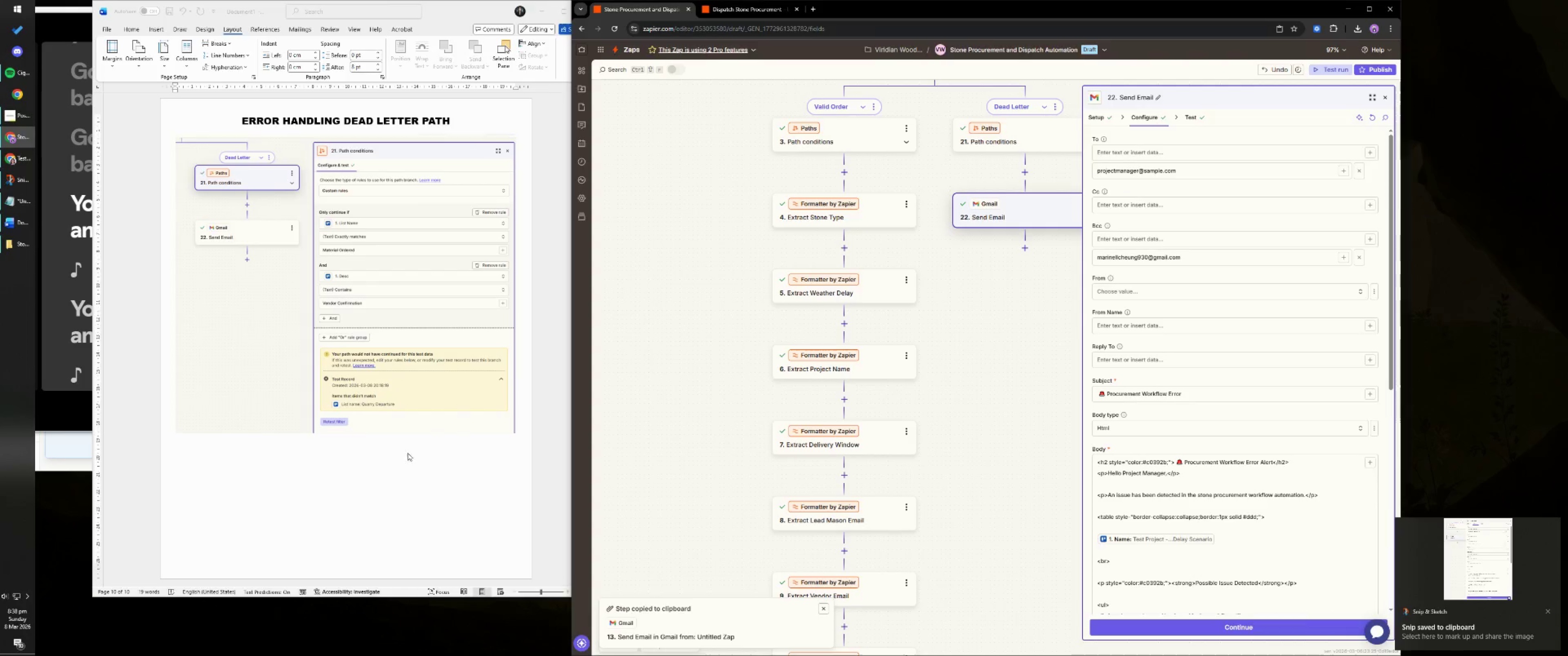 
type(SEND EMAIL TO PROJECT MANAGER[Home])
 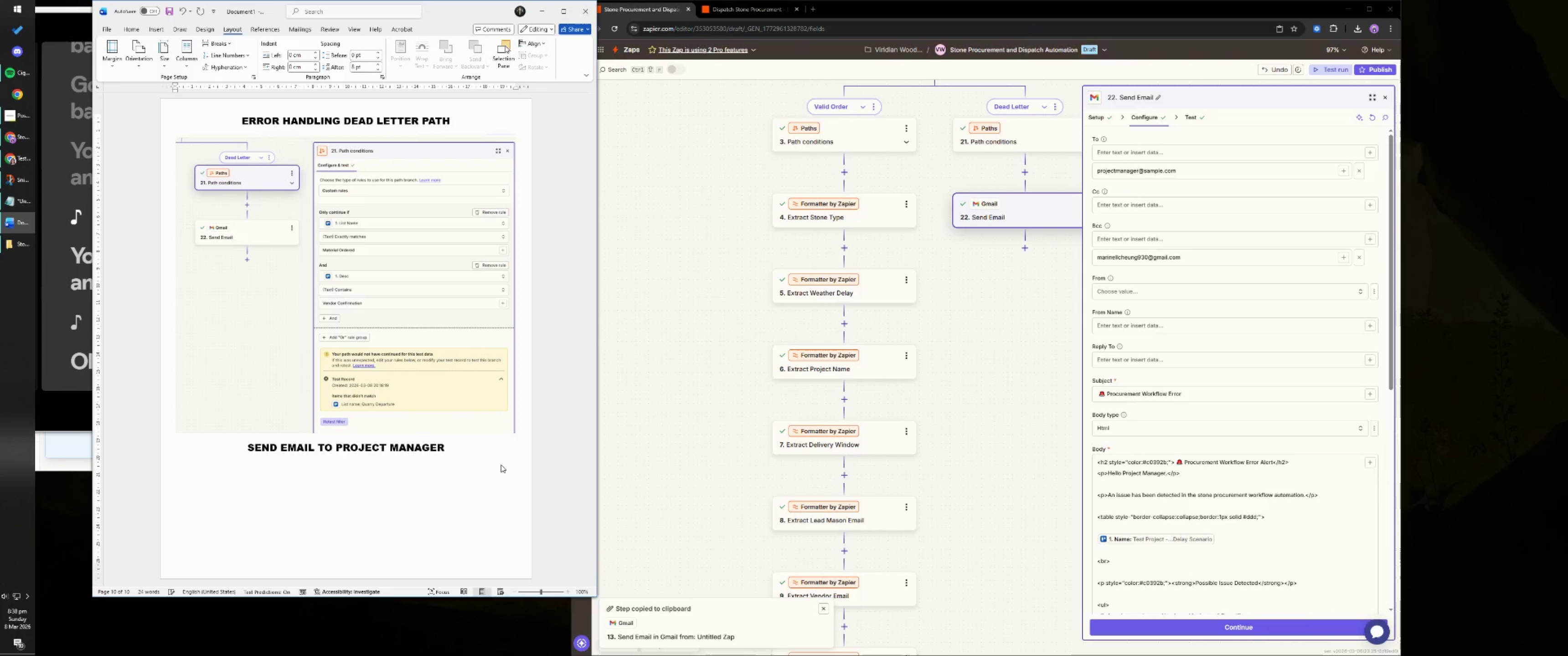 
key(Control+ControlRight)
 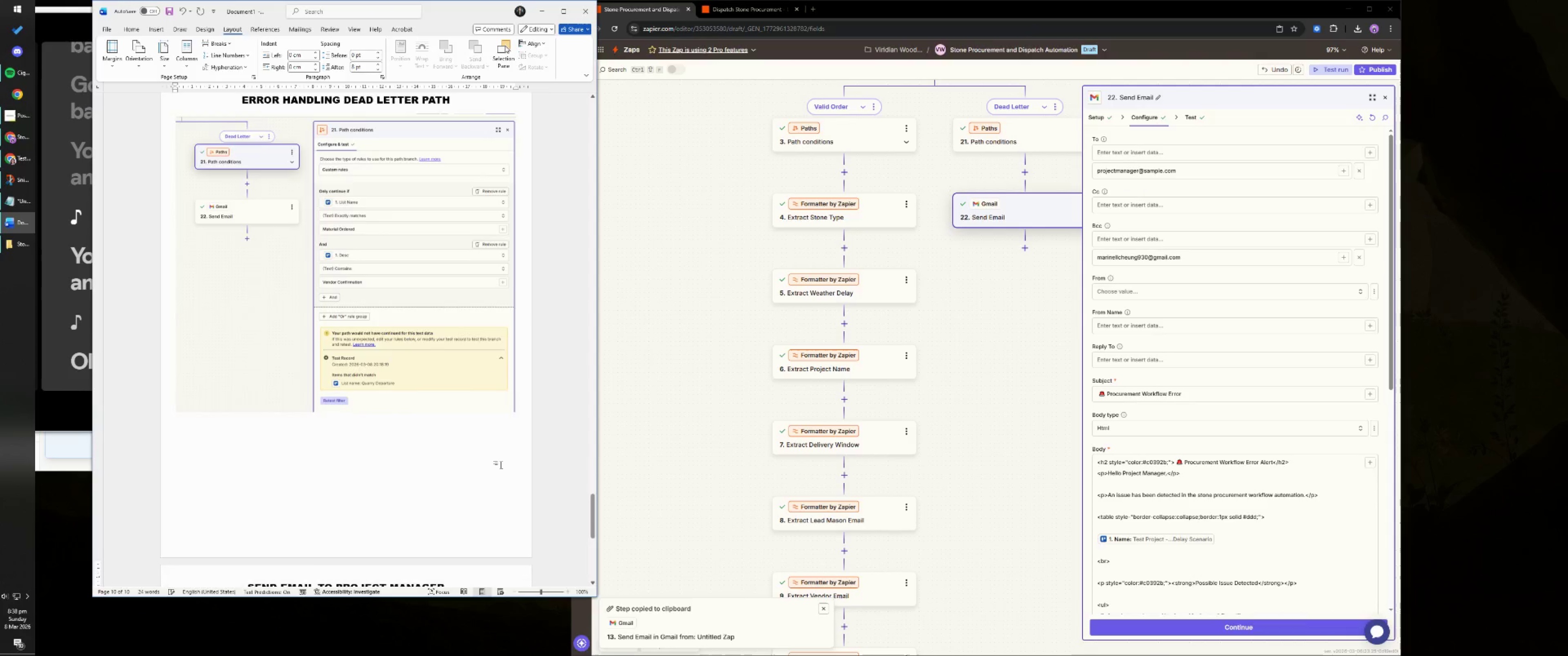 
key(Control+Enter)
 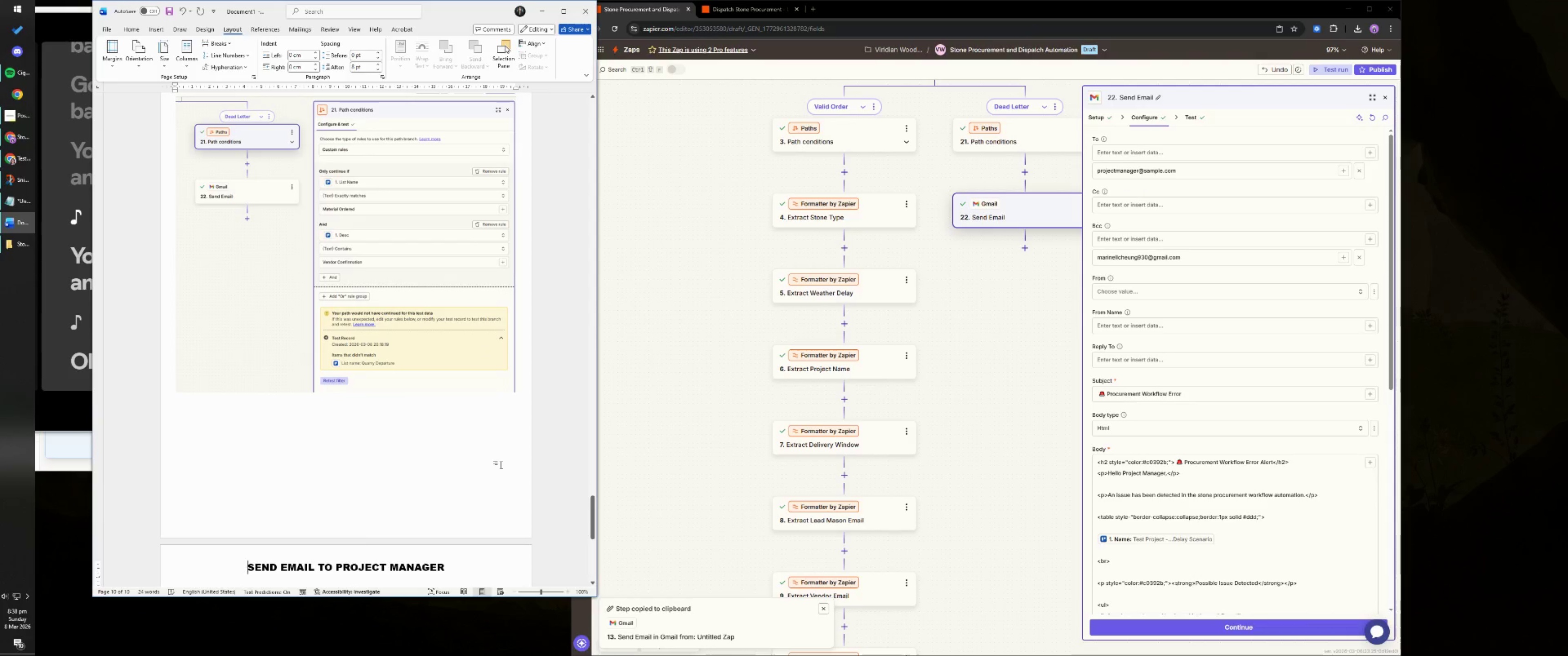 
key(End)
 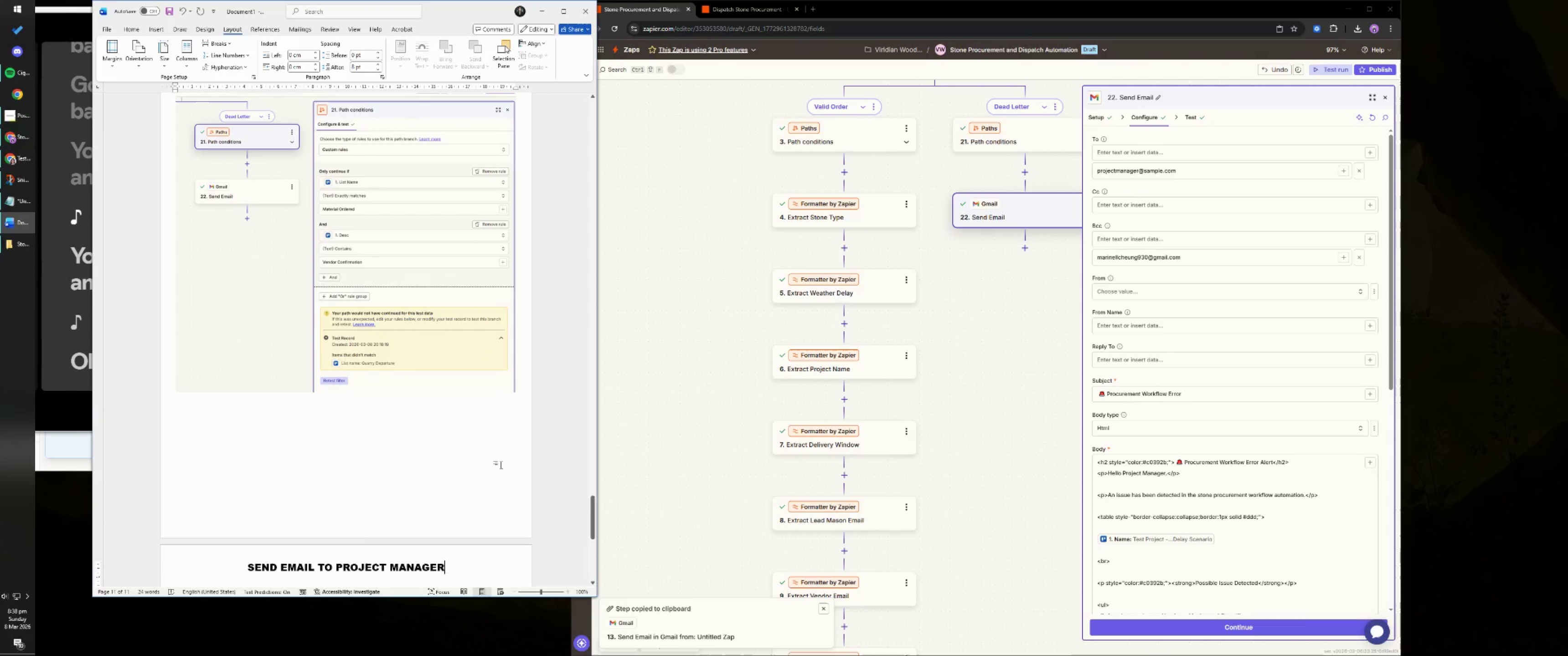 
key(Enter)
 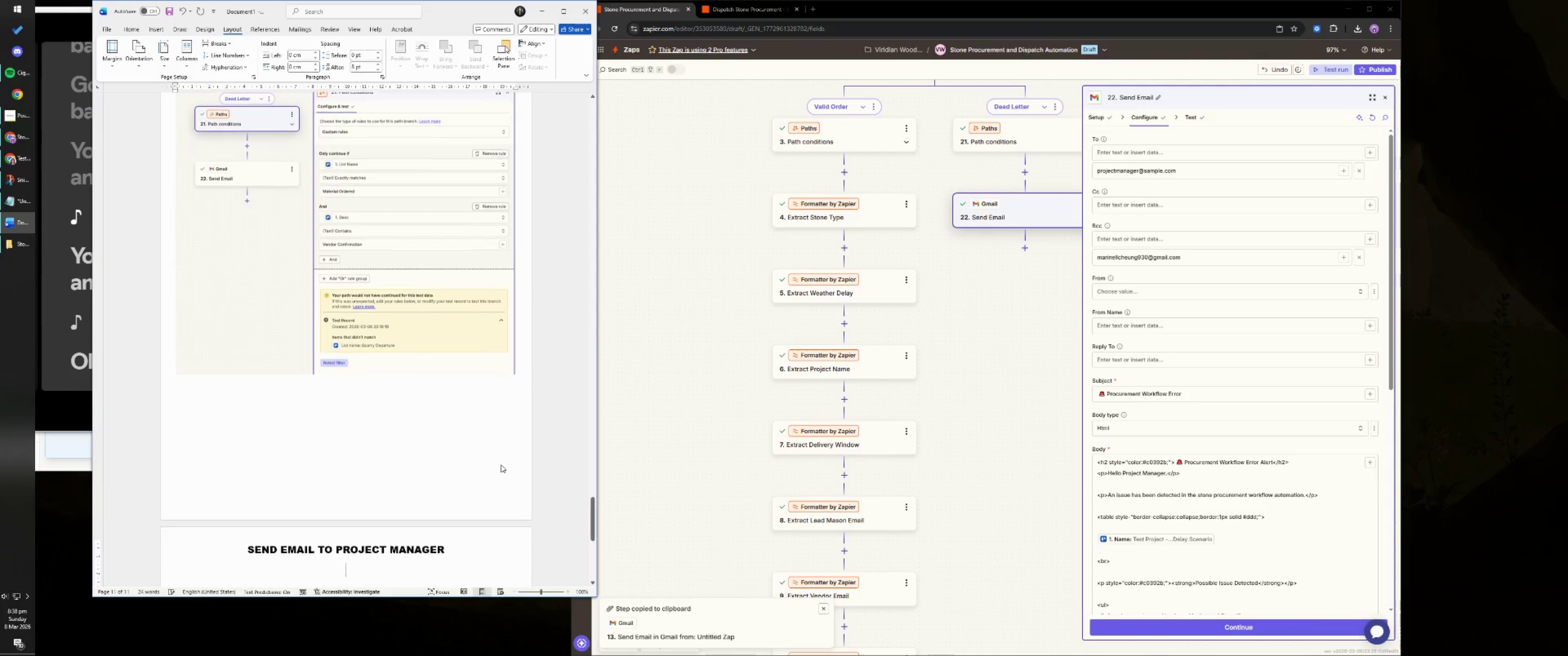 
key(Control+ControlLeft)
 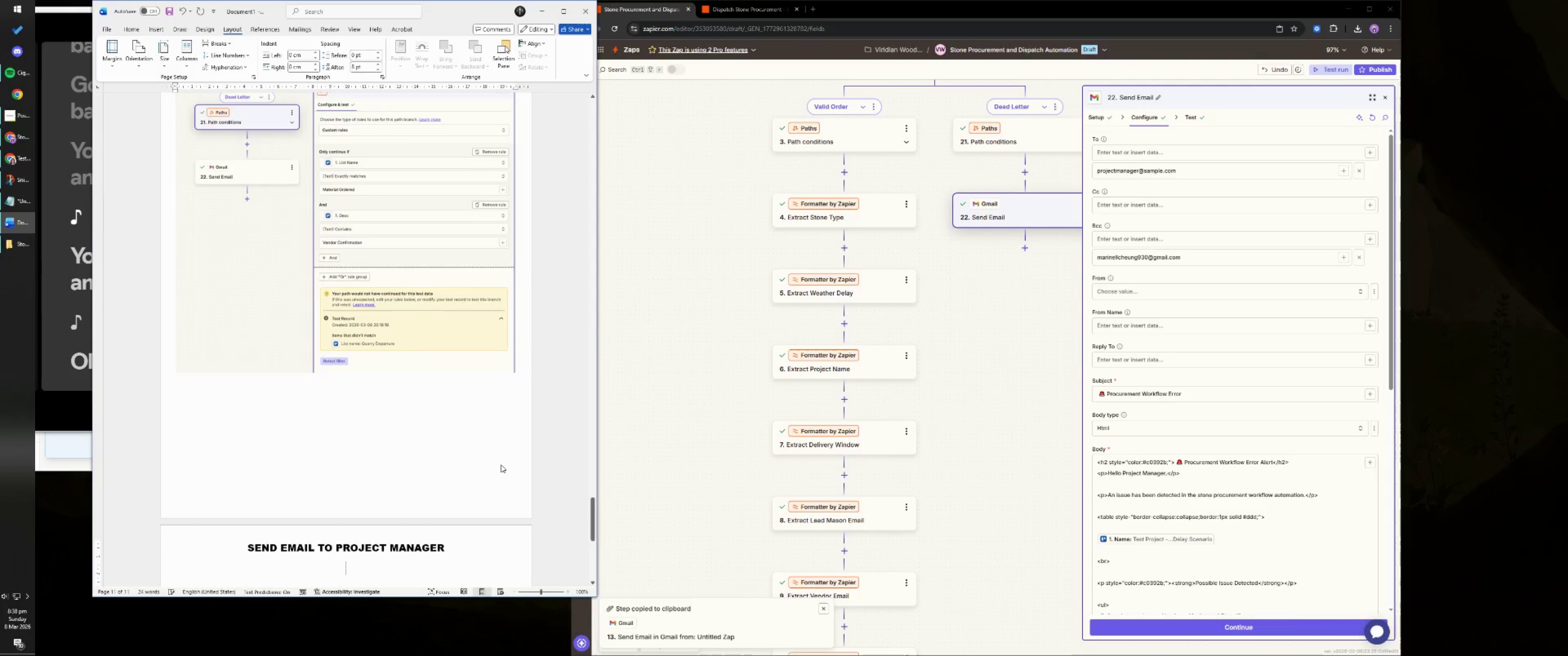 
key(Control+V)
 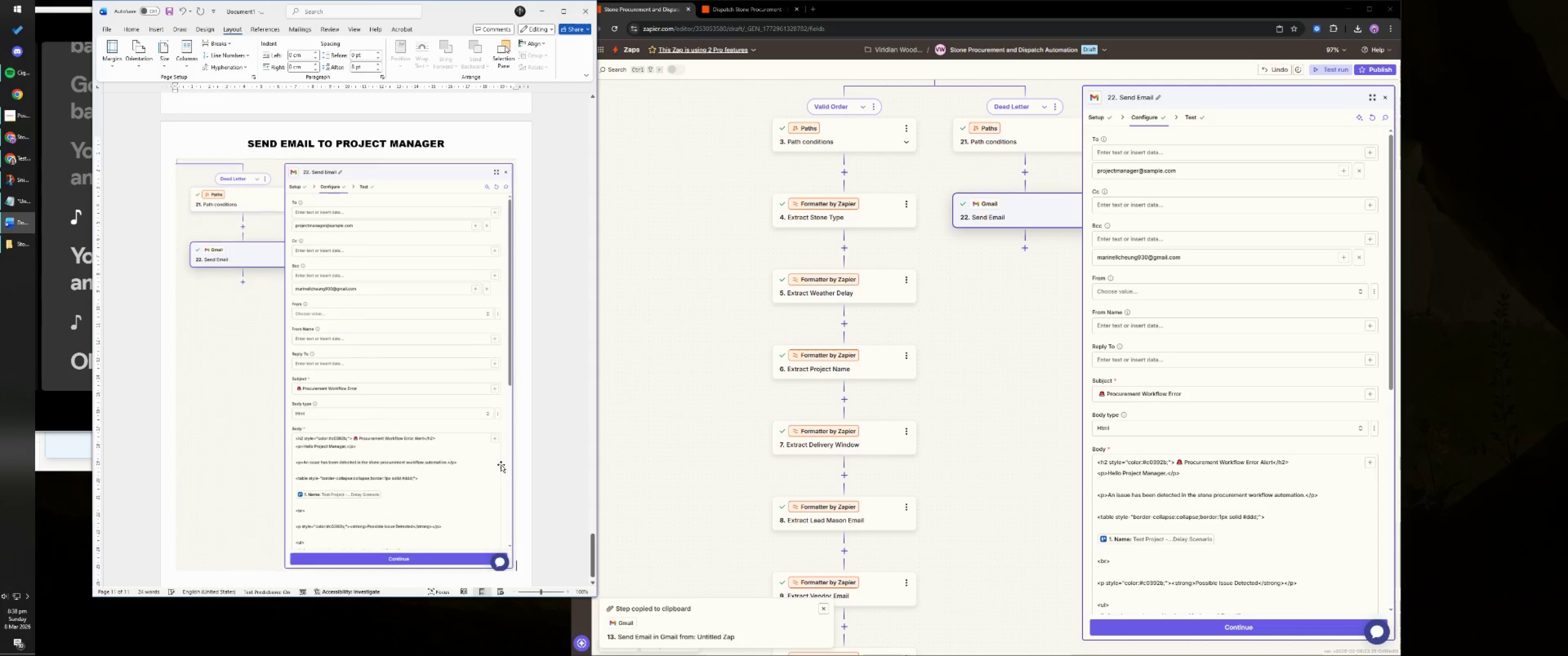 
key(Enter)
 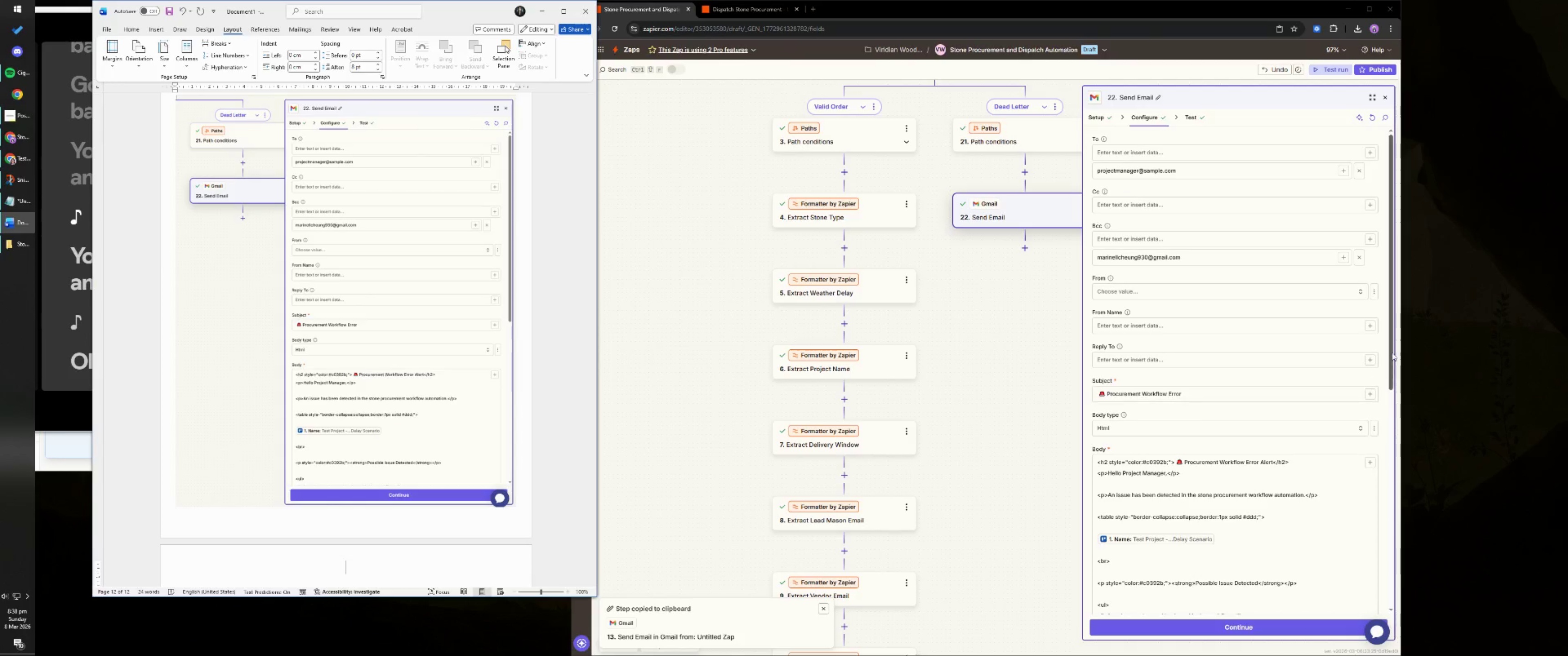 
left_click_drag(start_coordinate=[1392, 344], to_coordinate=[1414, 483])
 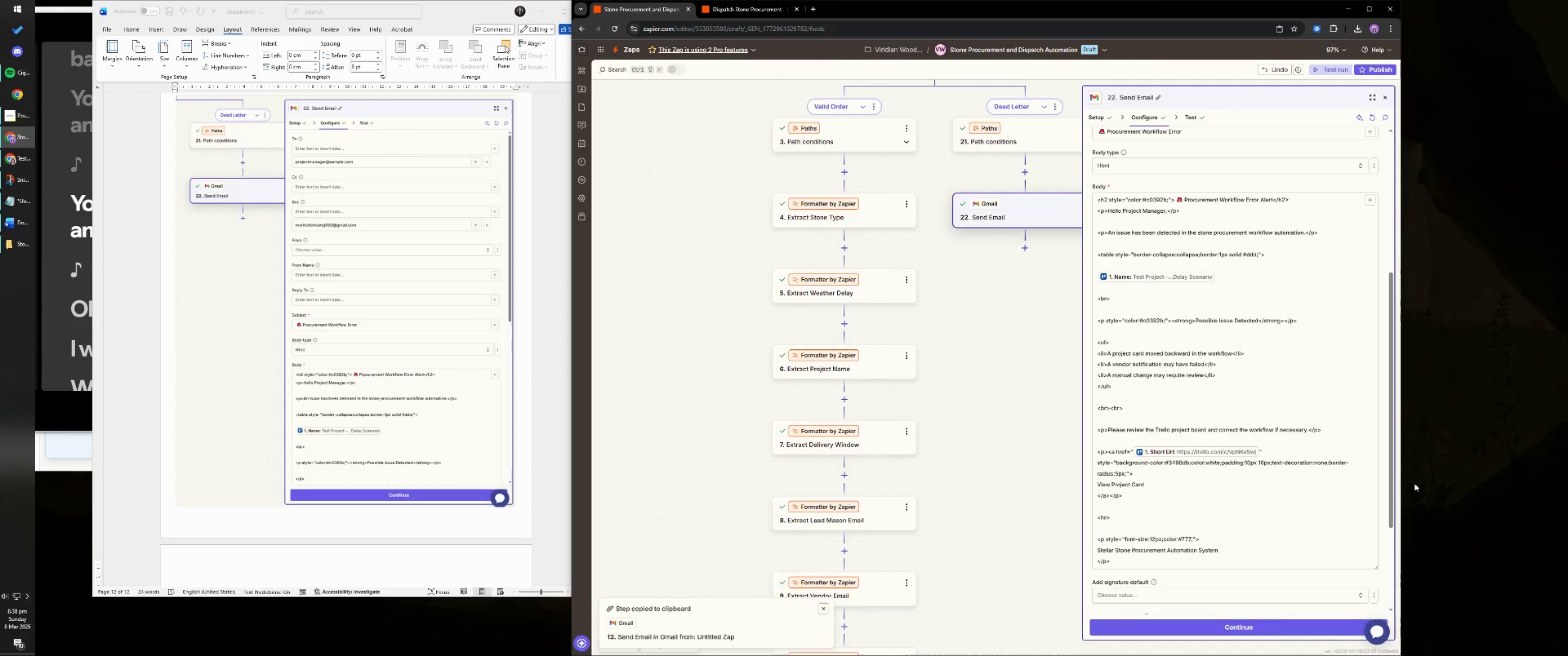 
key(Meta+MetaLeft)
 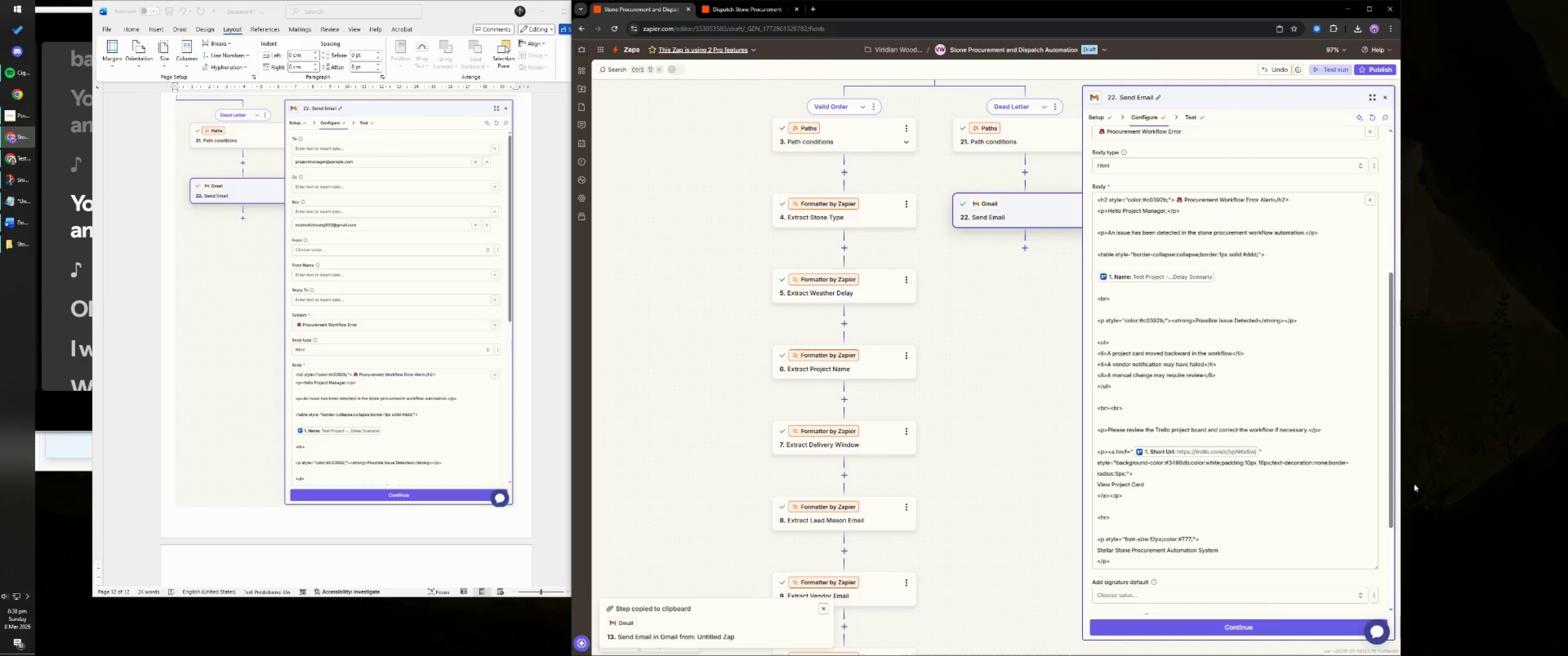 
key(Meta+Shift+ShiftLeft)
 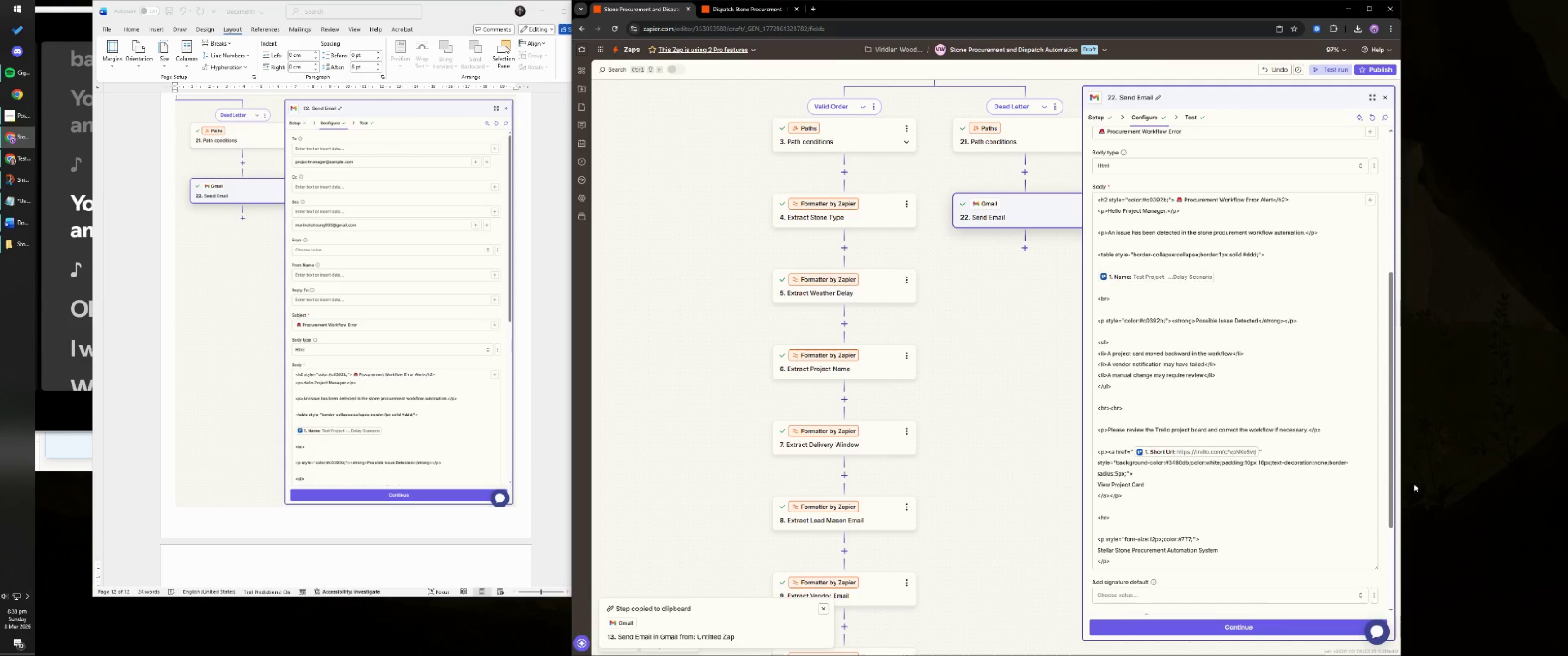 
key(Meta+Shift+S)
 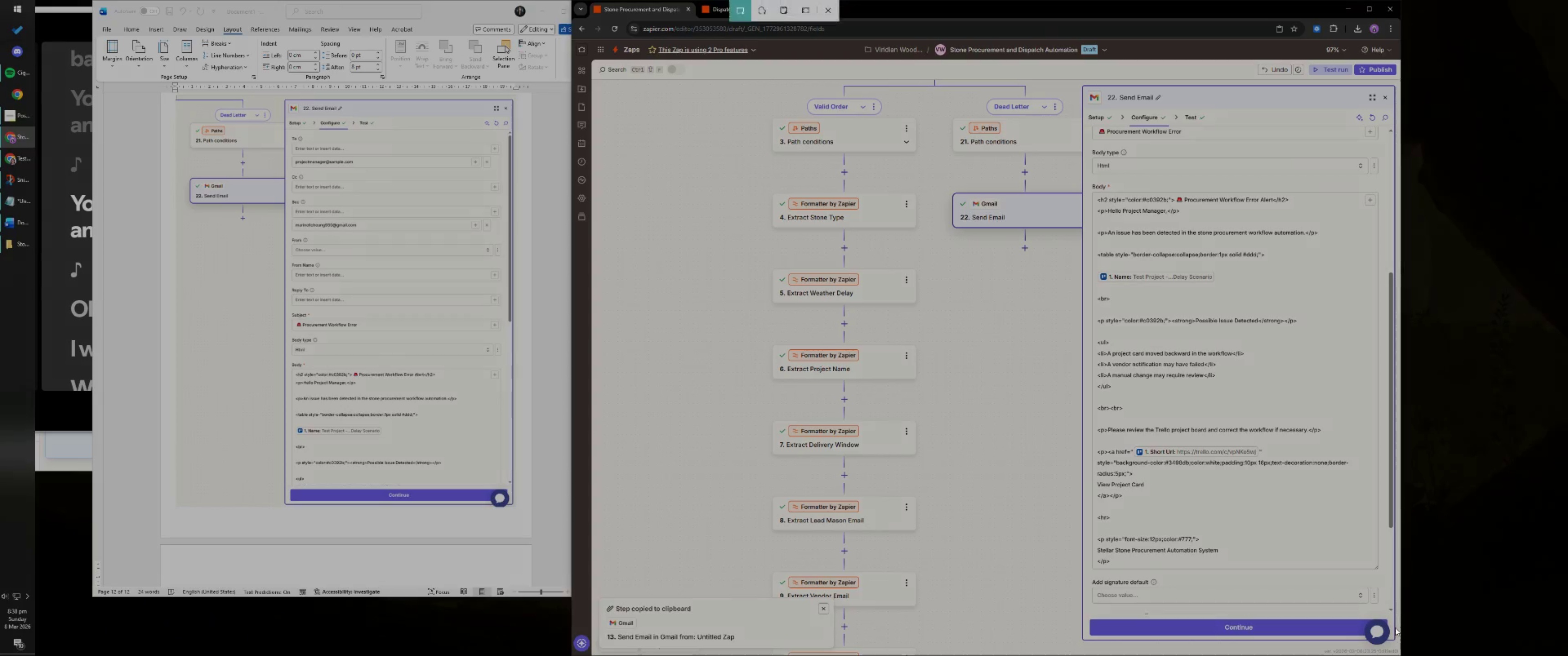 
left_click_drag(start_coordinate=[1393, 643], to_coordinate=[943, 75])
 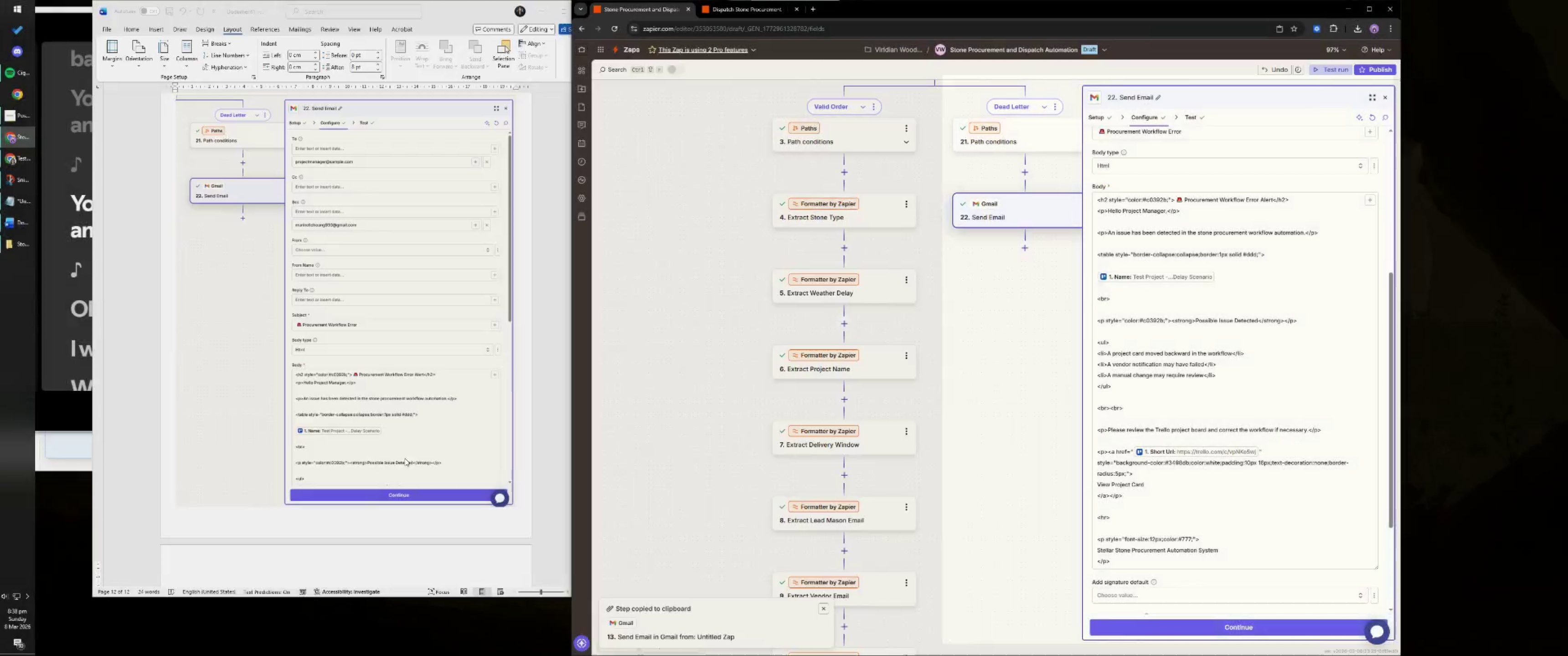 
left_click([419, 448])
 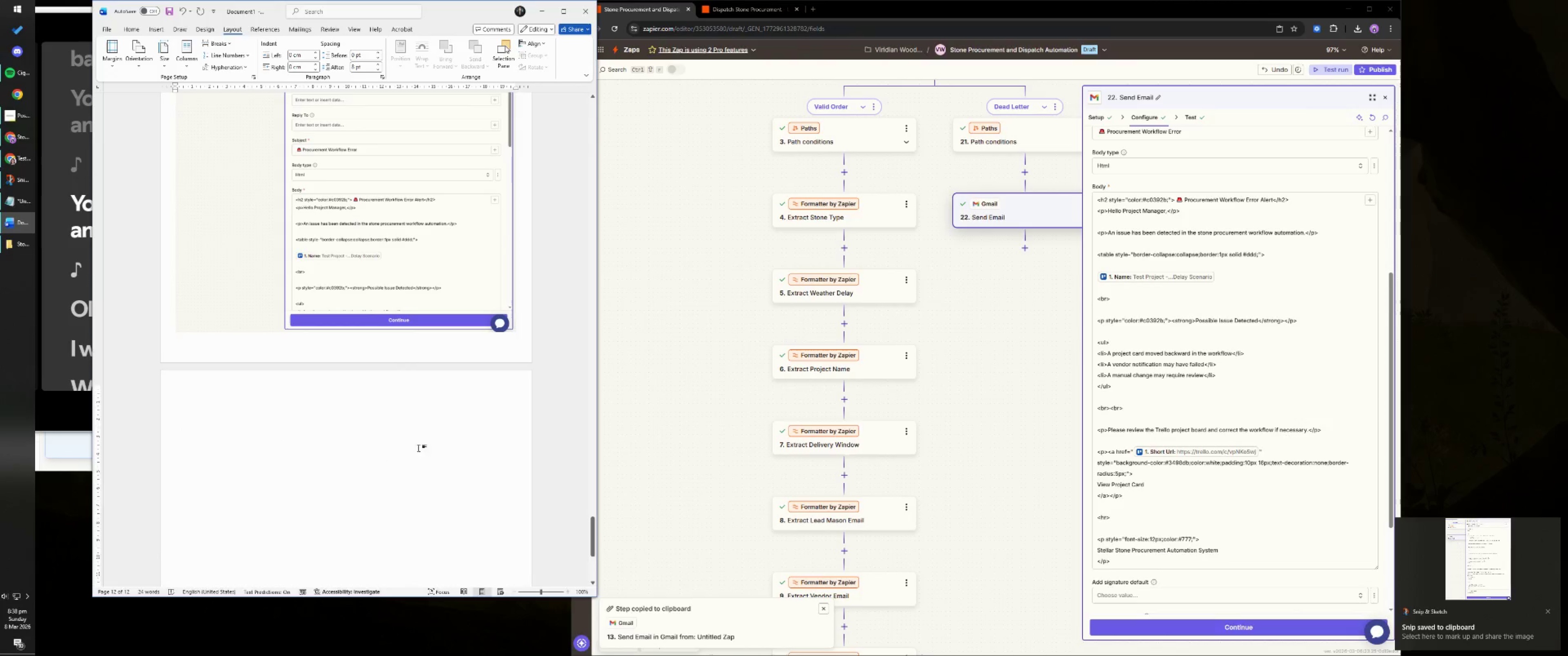 
scroll: coordinate [398, 462], scroll_direction: down, amount: 6.0
 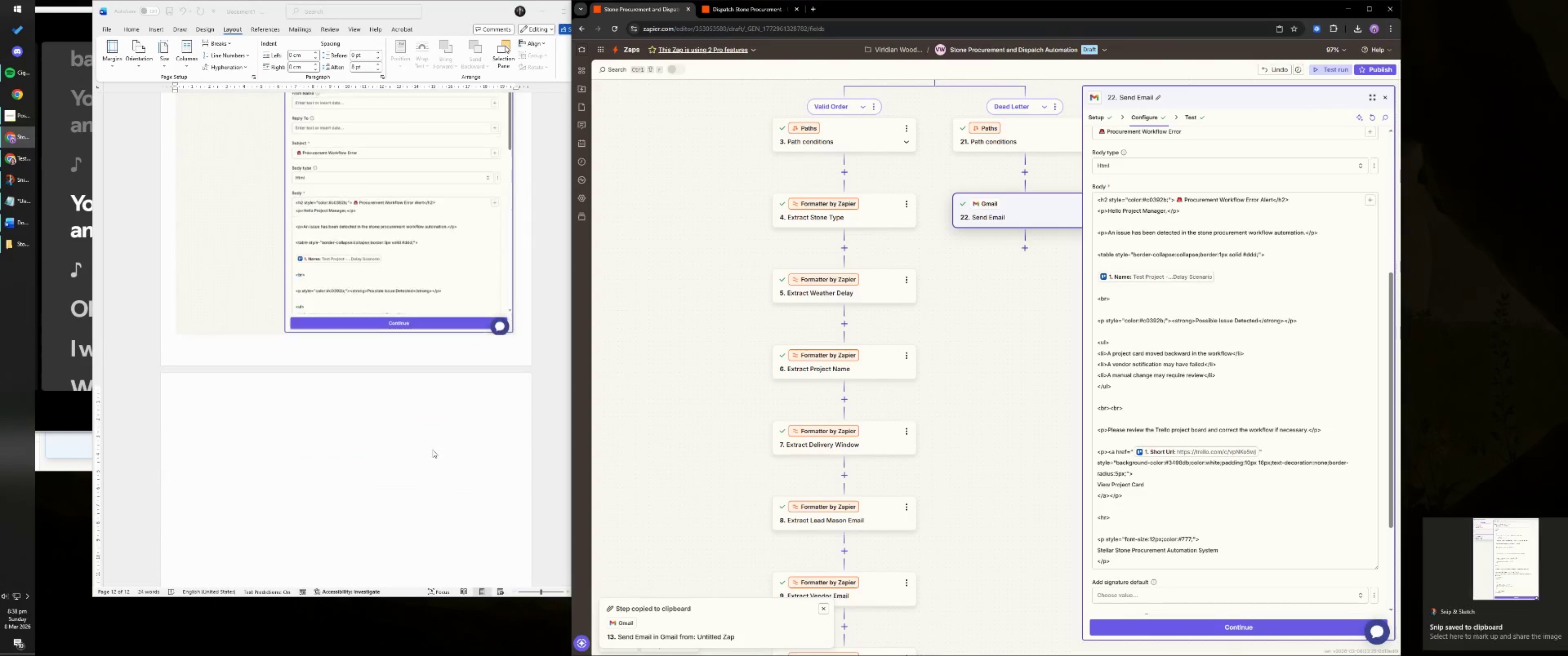 
double_click([386, 405])
 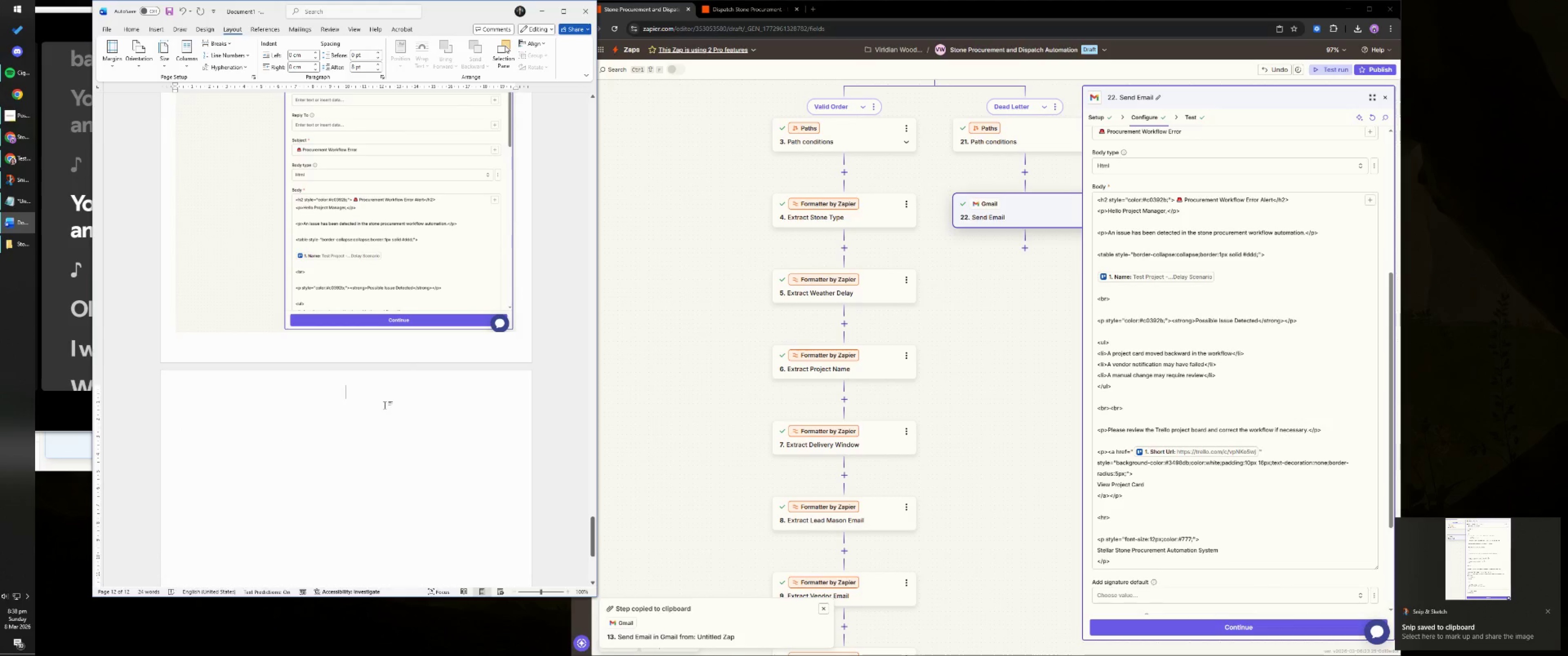 
key(Control+ControlLeft)
 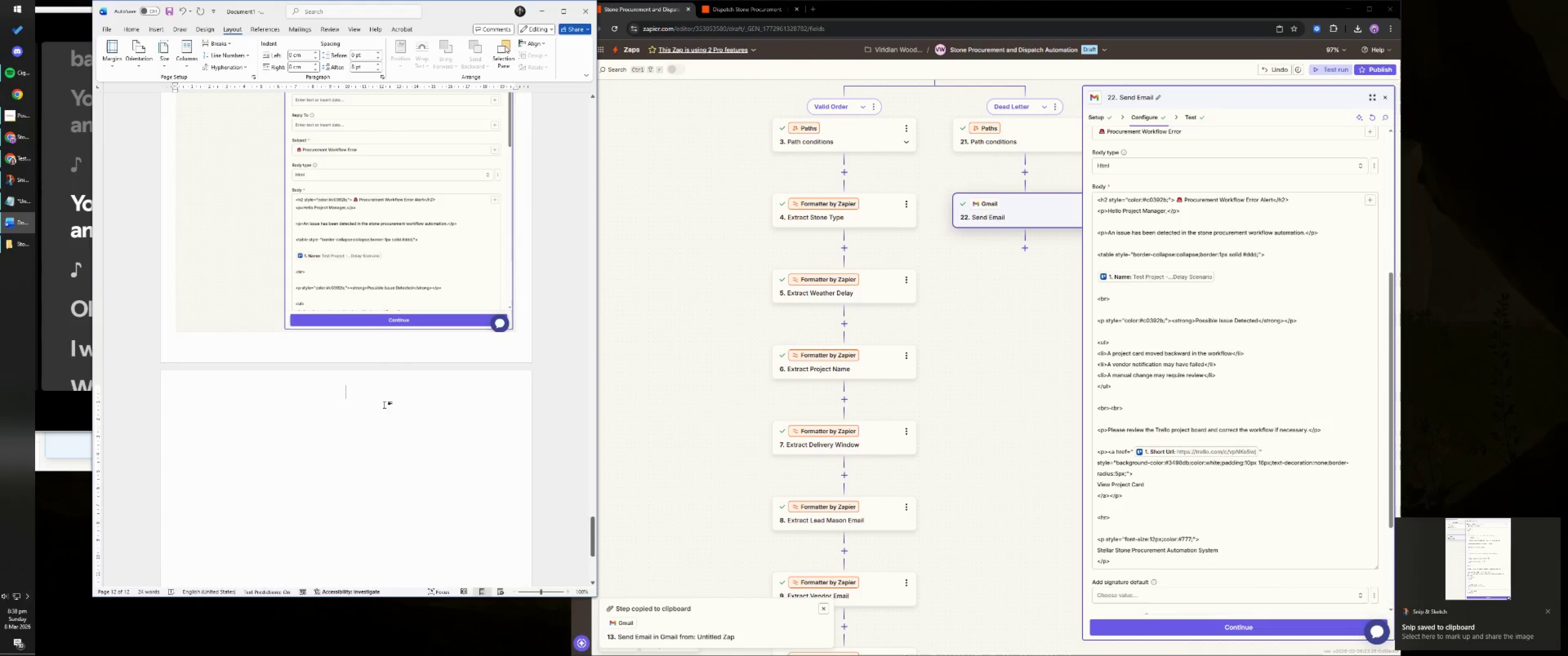 
key(Control+V)
 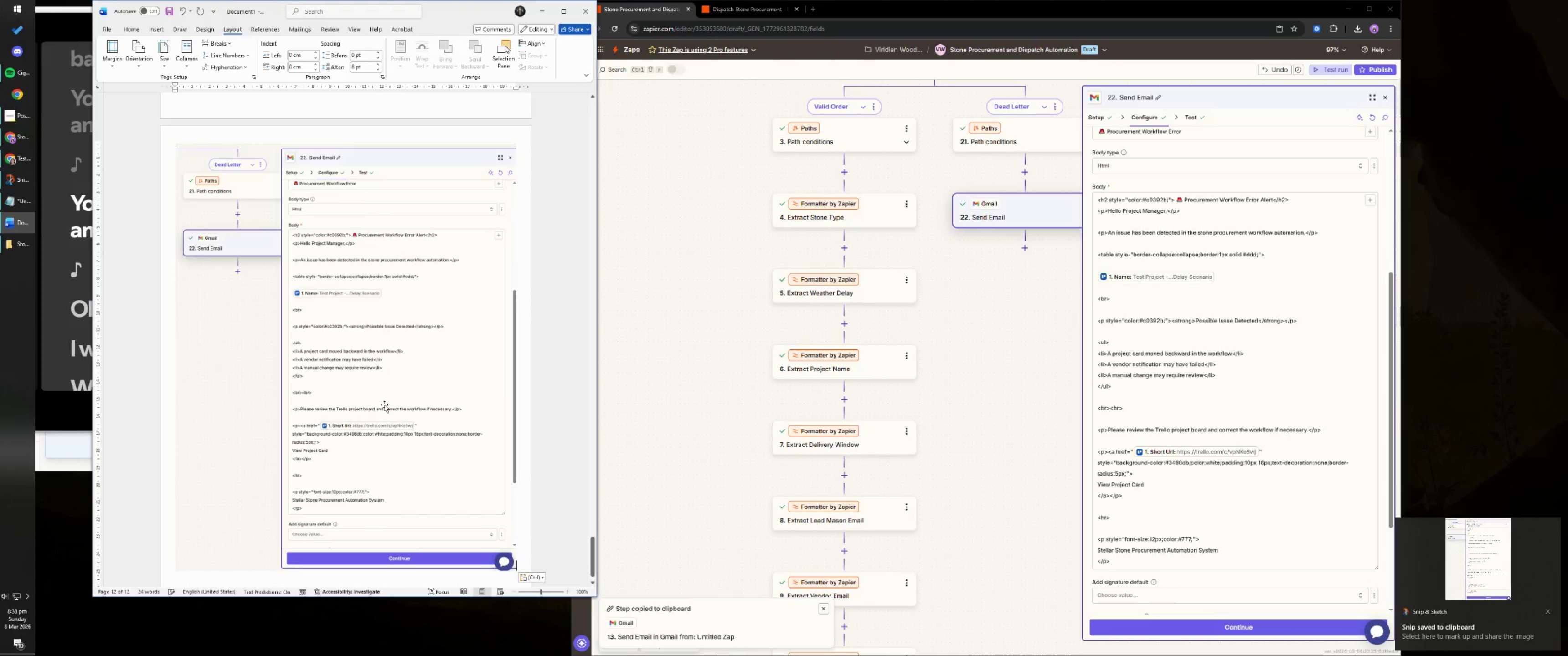 
key(NumpadEnter)
 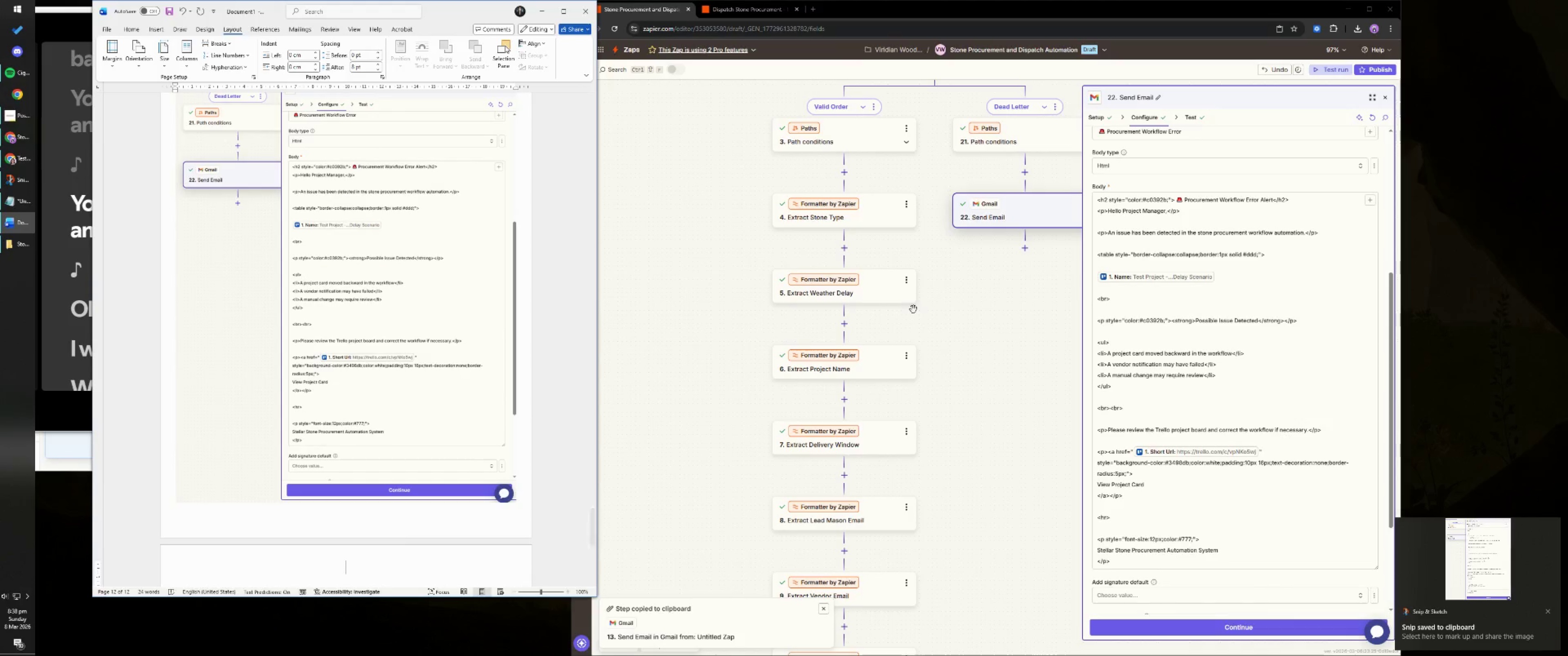 
left_click_drag(start_coordinate=[995, 456], to_coordinate=[1057, 264])
 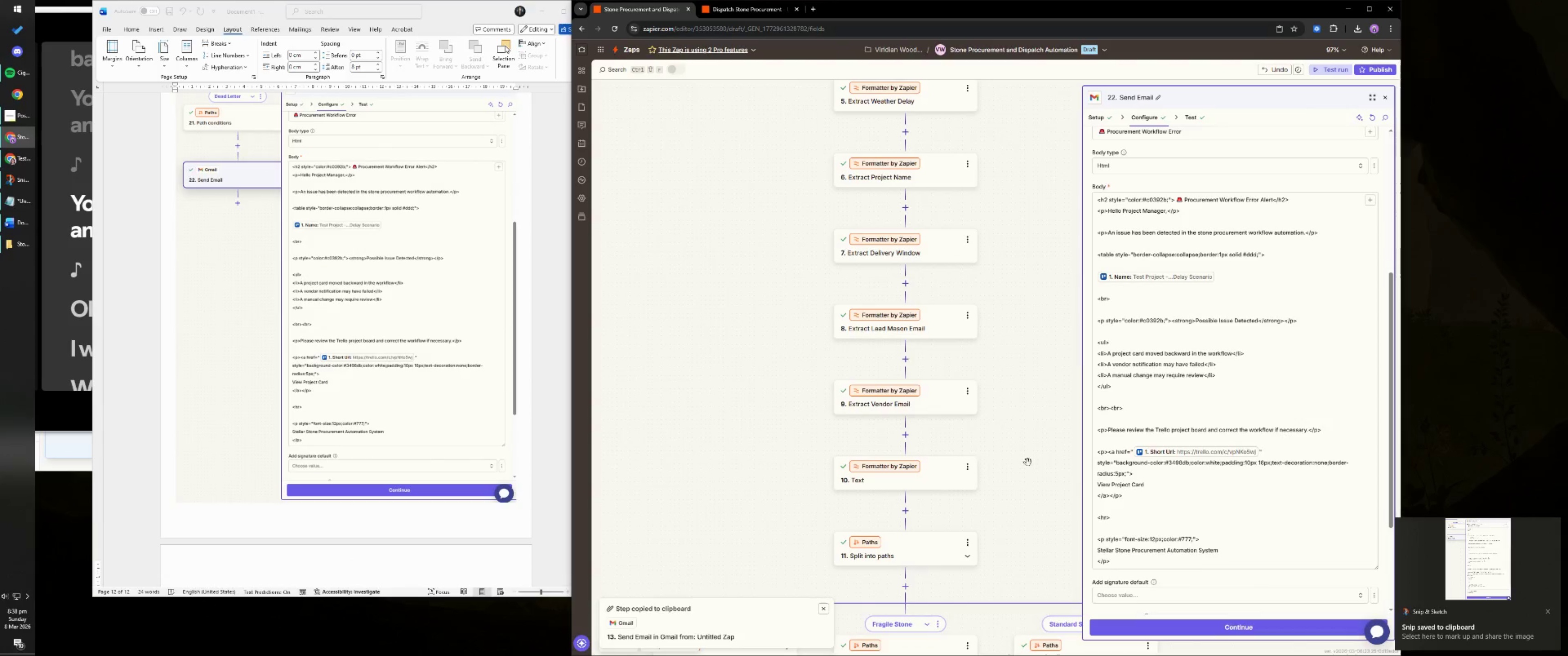 
left_click_drag(start_coordinate=[1037, 476], to_coordinate=[1073, 276])
 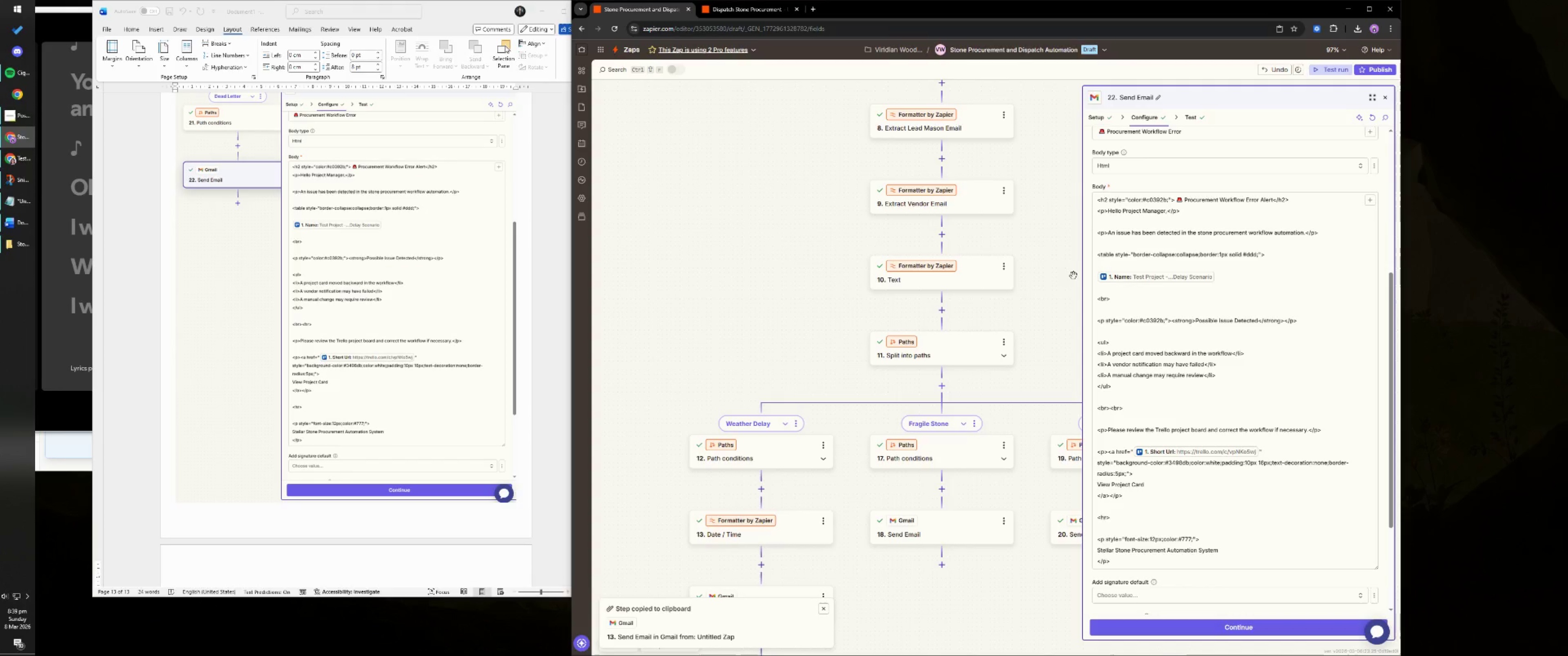 
wait(46.0)
 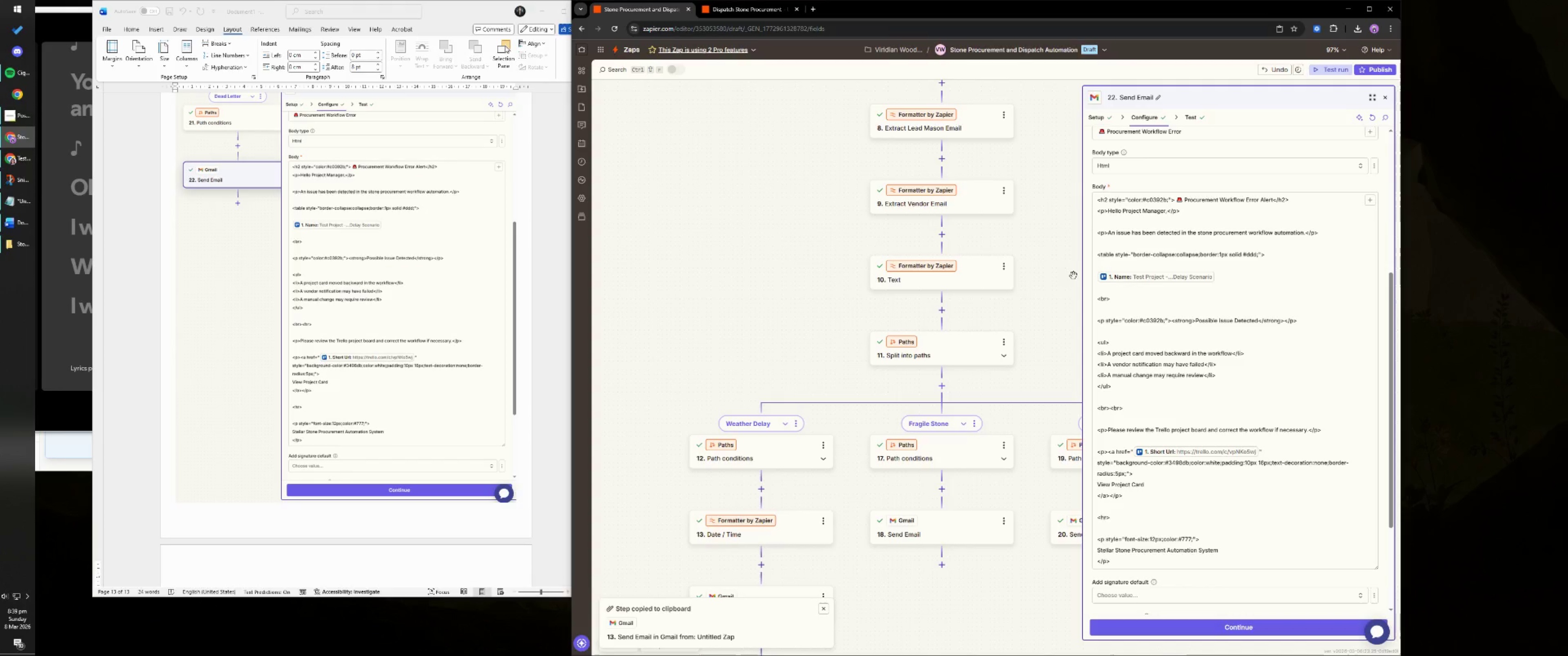 
scroll: coordinate [448, 326], scroll_direction: down, amount: 11.0
 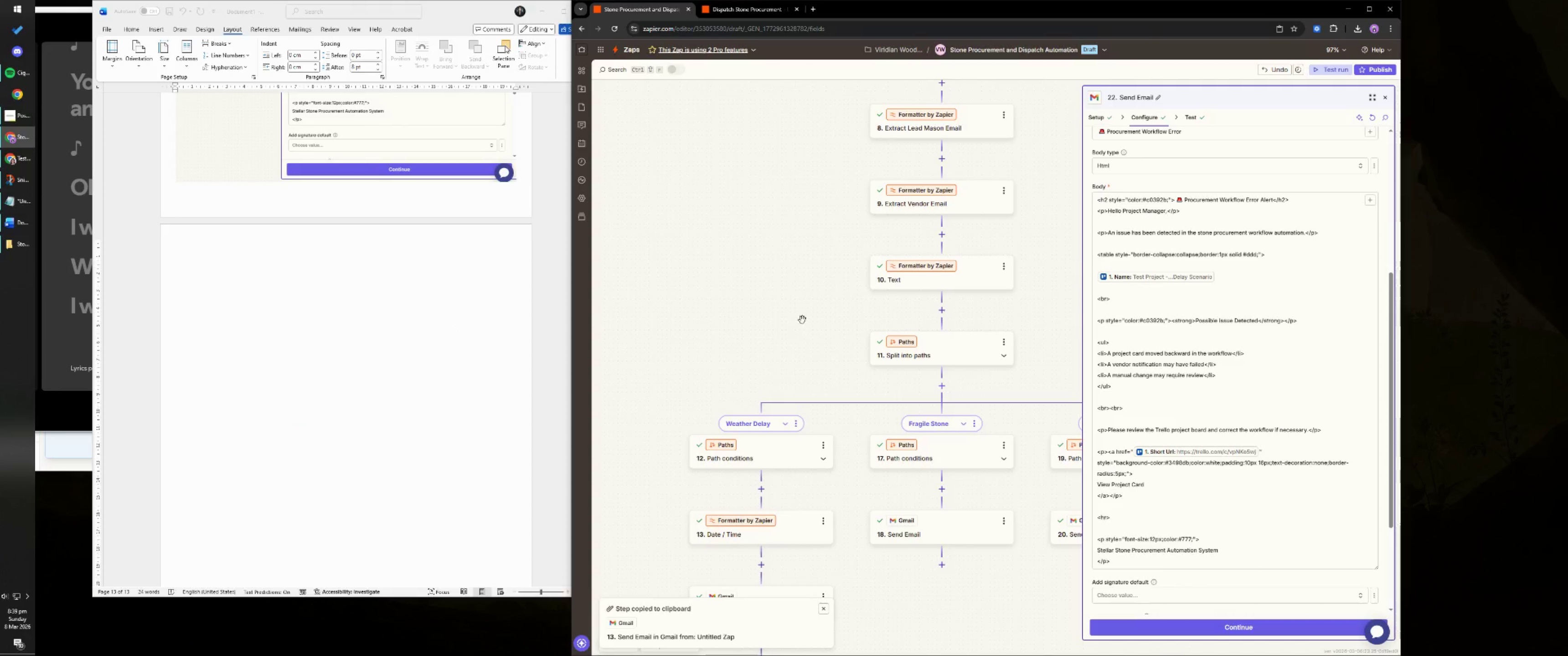 
left_click_drag(start_coordinate=[756, 324], to_coordinate=[856, 128])
 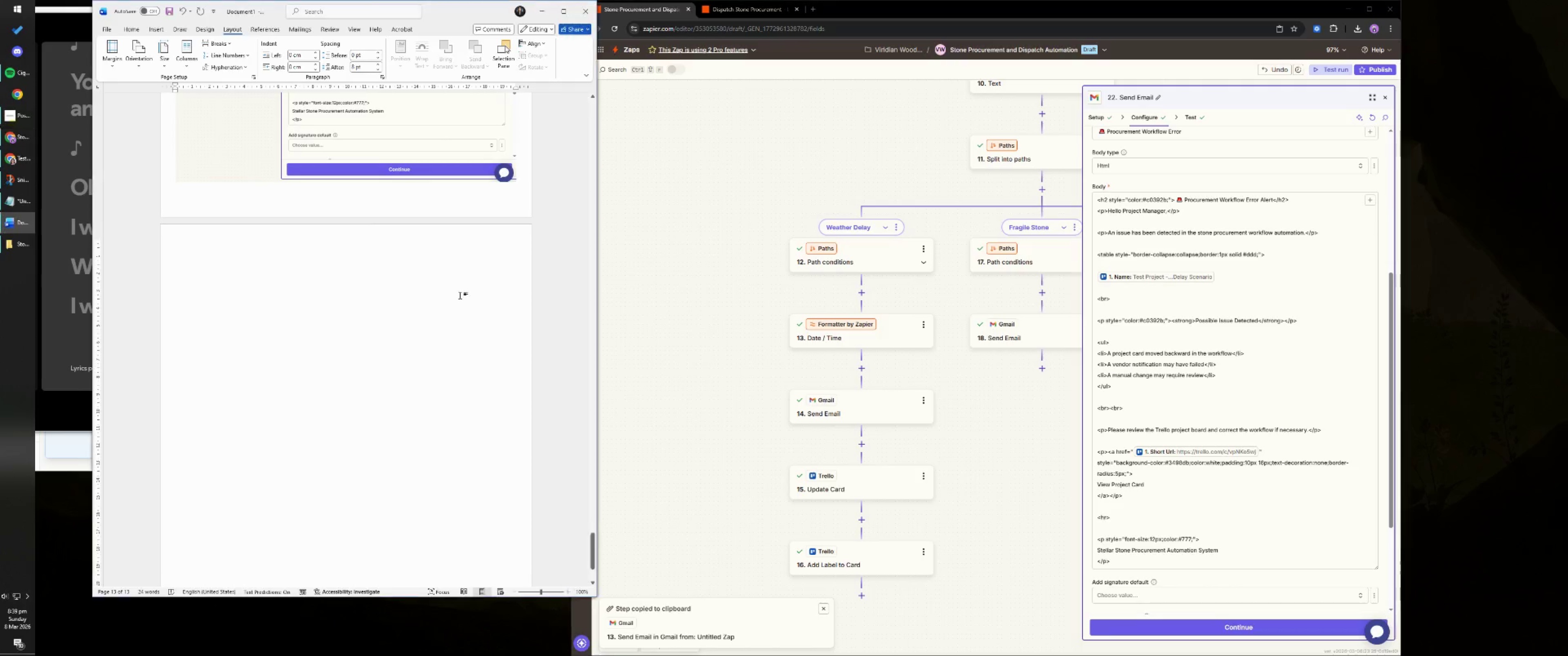 
double_click([422, 246])
 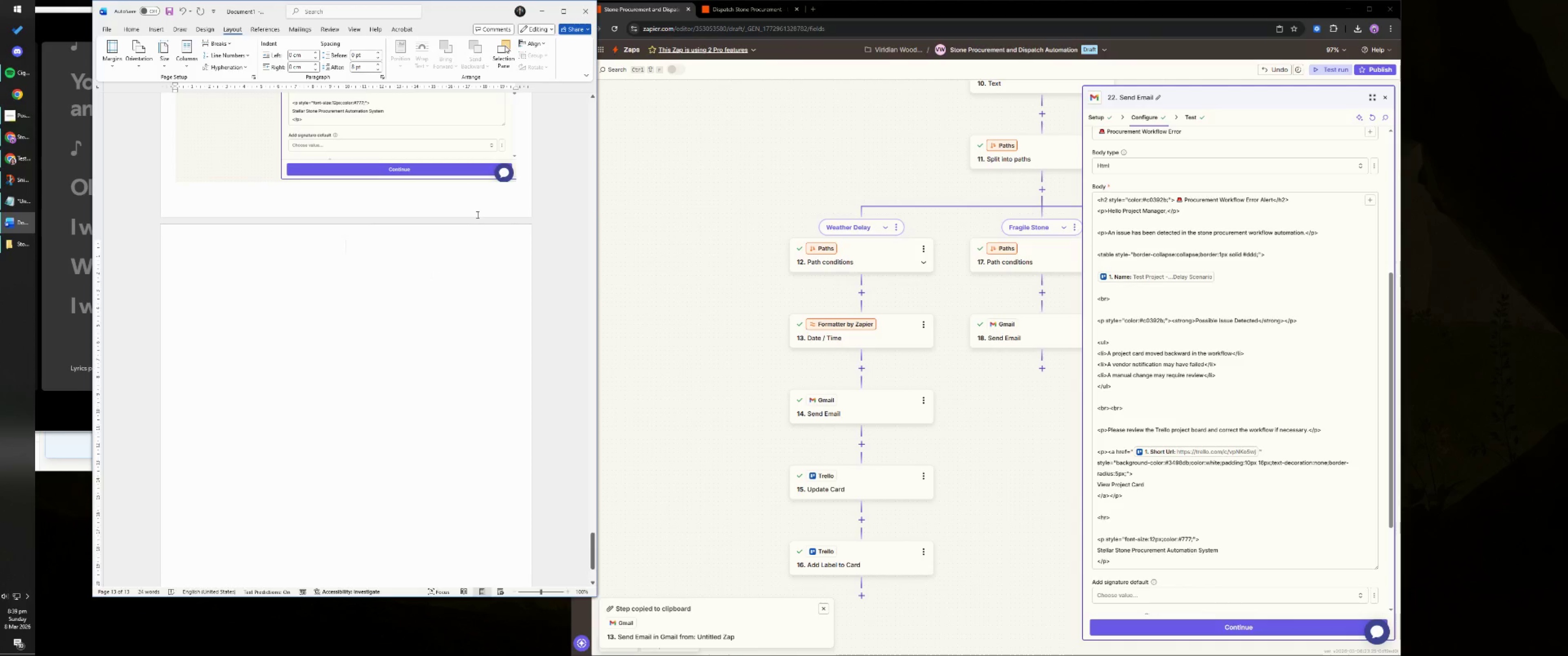 
type(WEATHER DELAY PATH)
 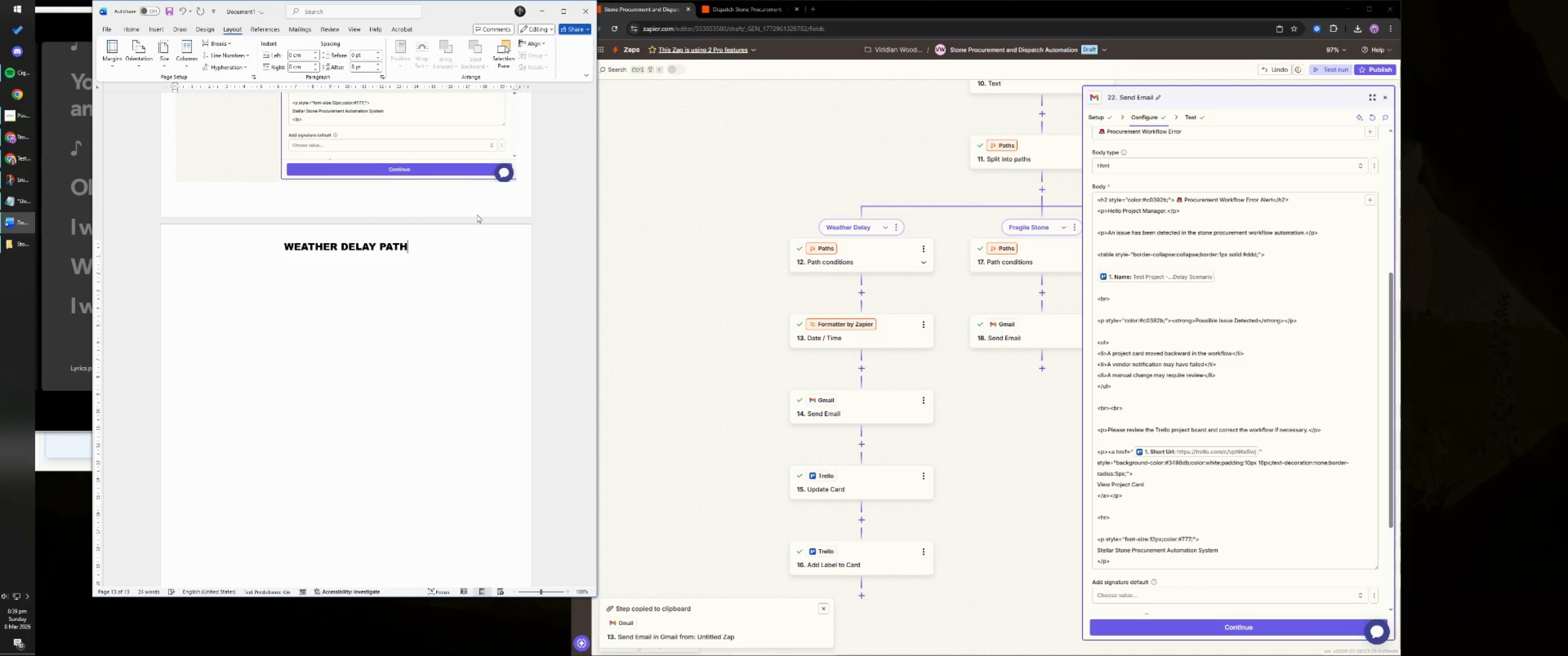 
key(Enter)
 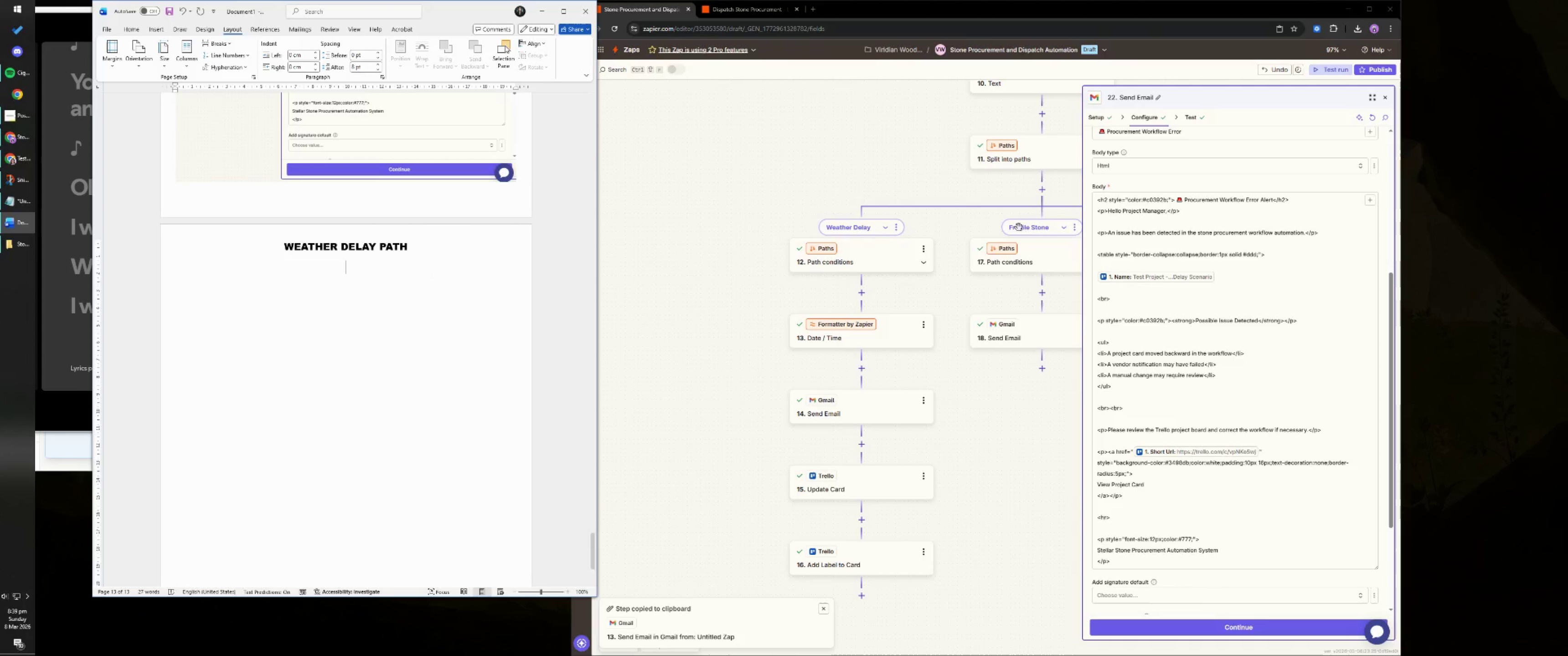 
left_click([863, 258])
 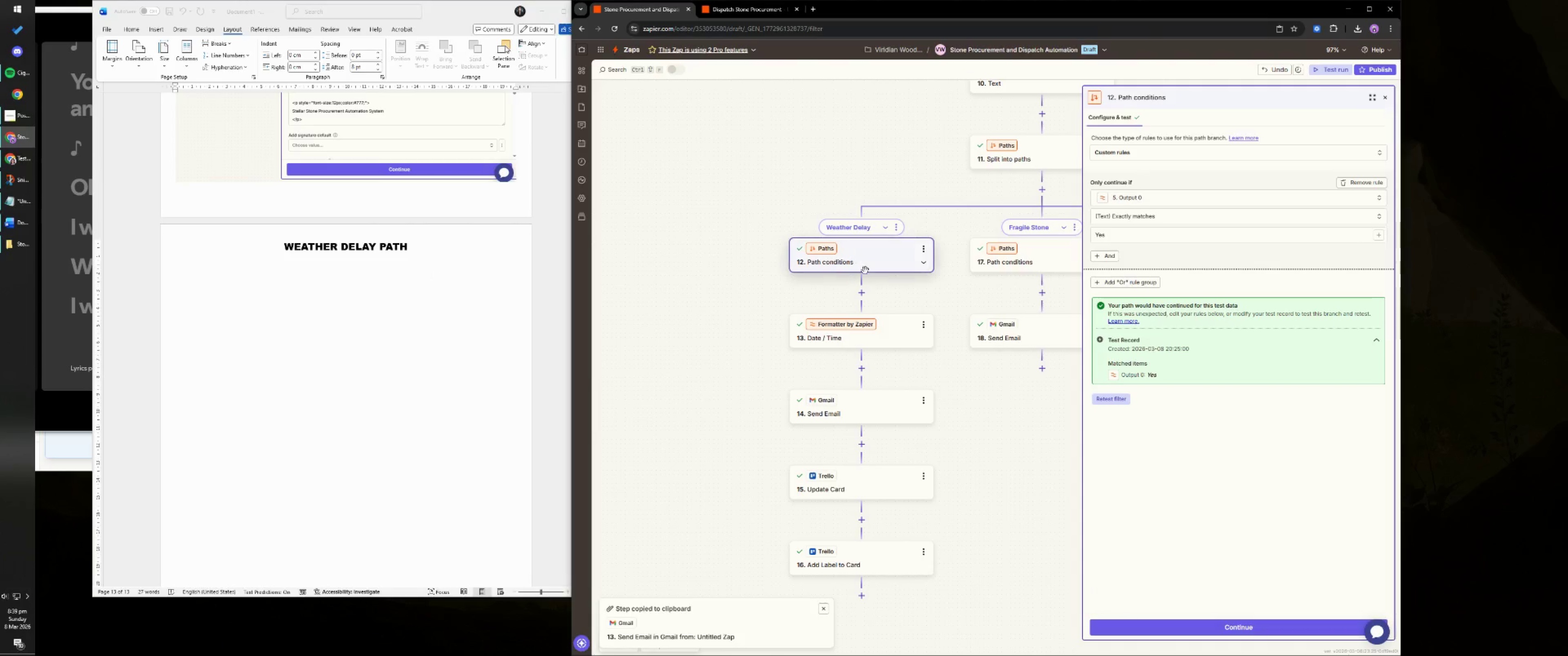 
left_click_drag(start_coordinate=[1017, 523], to_coordinate=[1116, 393])
 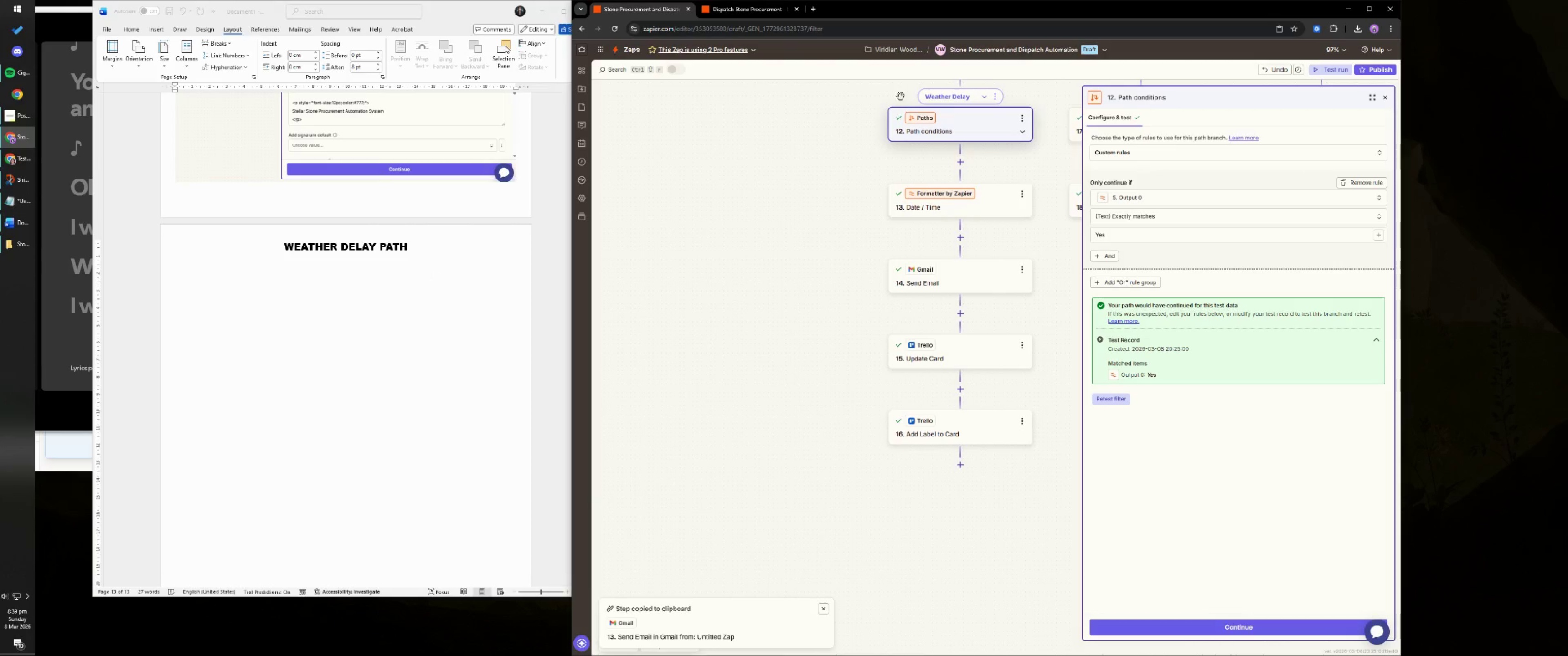 
key(Meta+MetaLeft)
 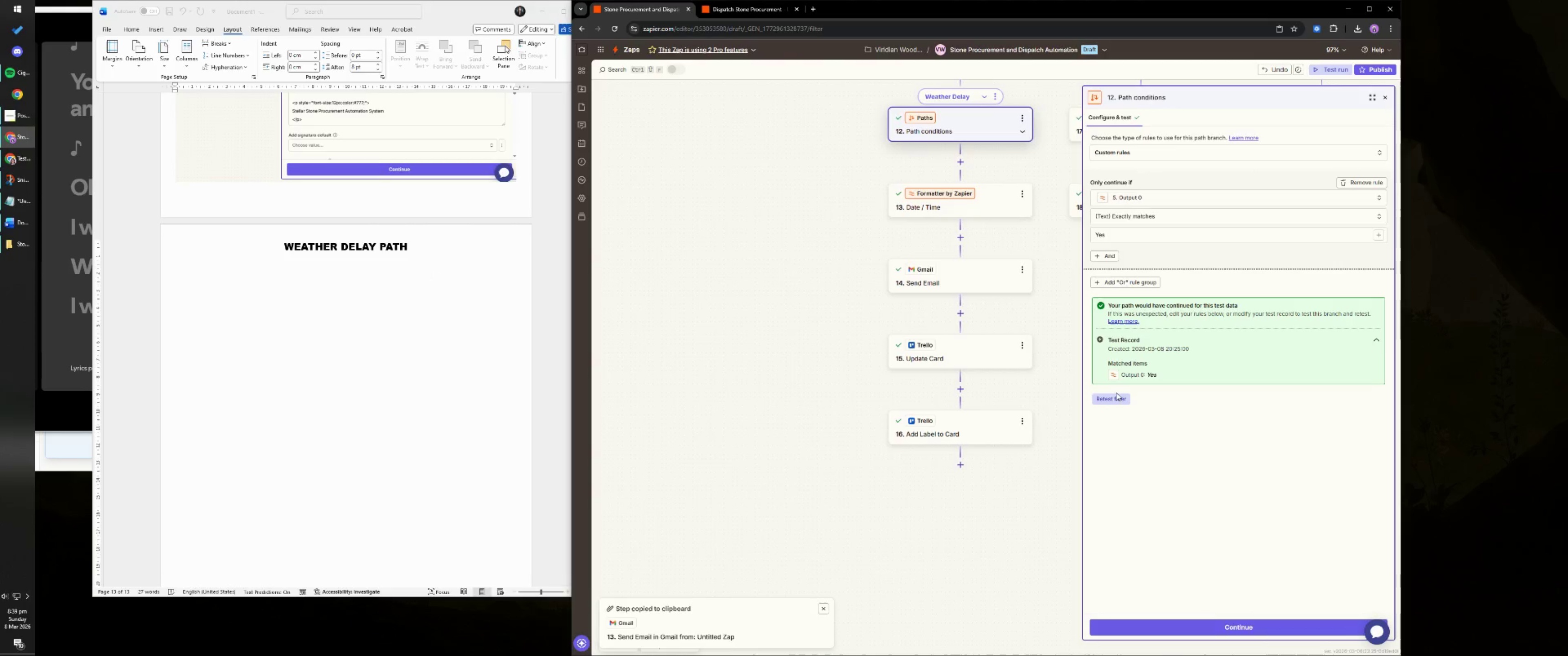 
key(Meta+Shift+ShiftLeft)
 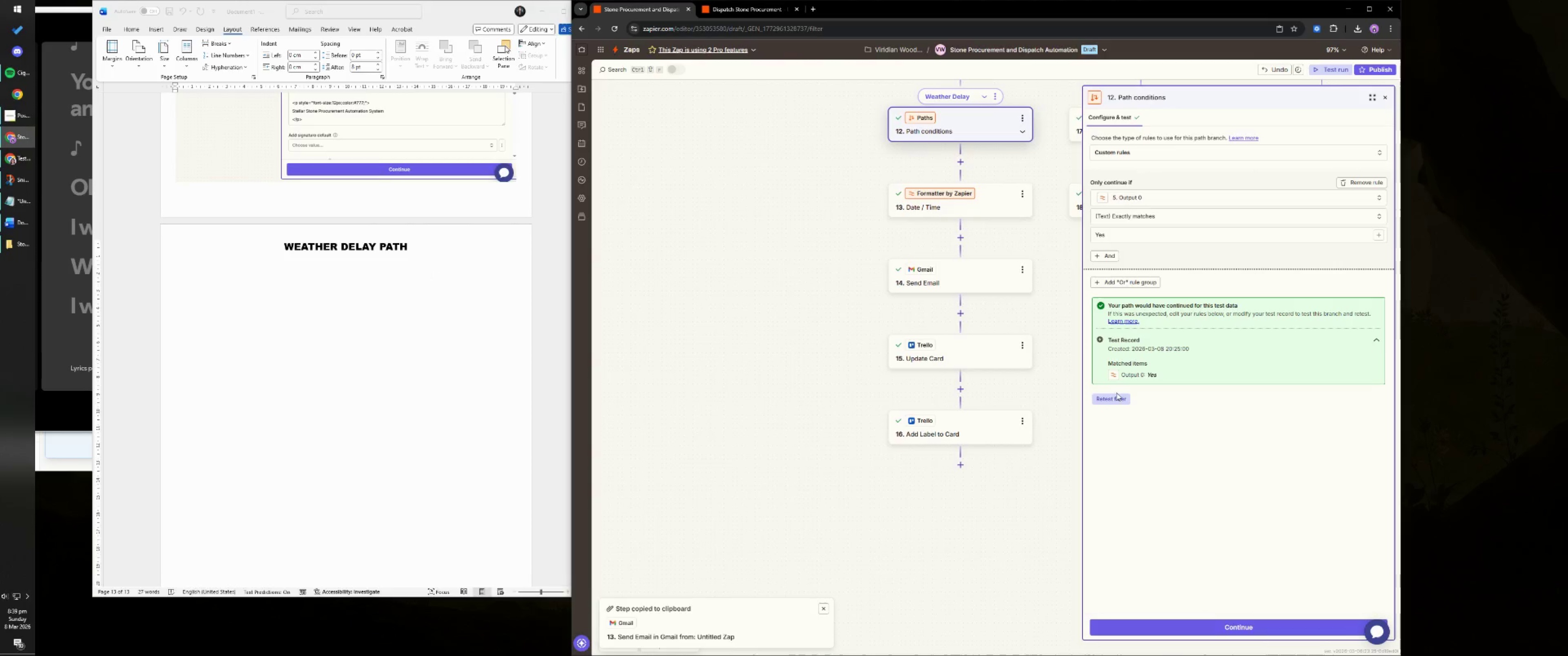 
key(Meta+Shift+S)
 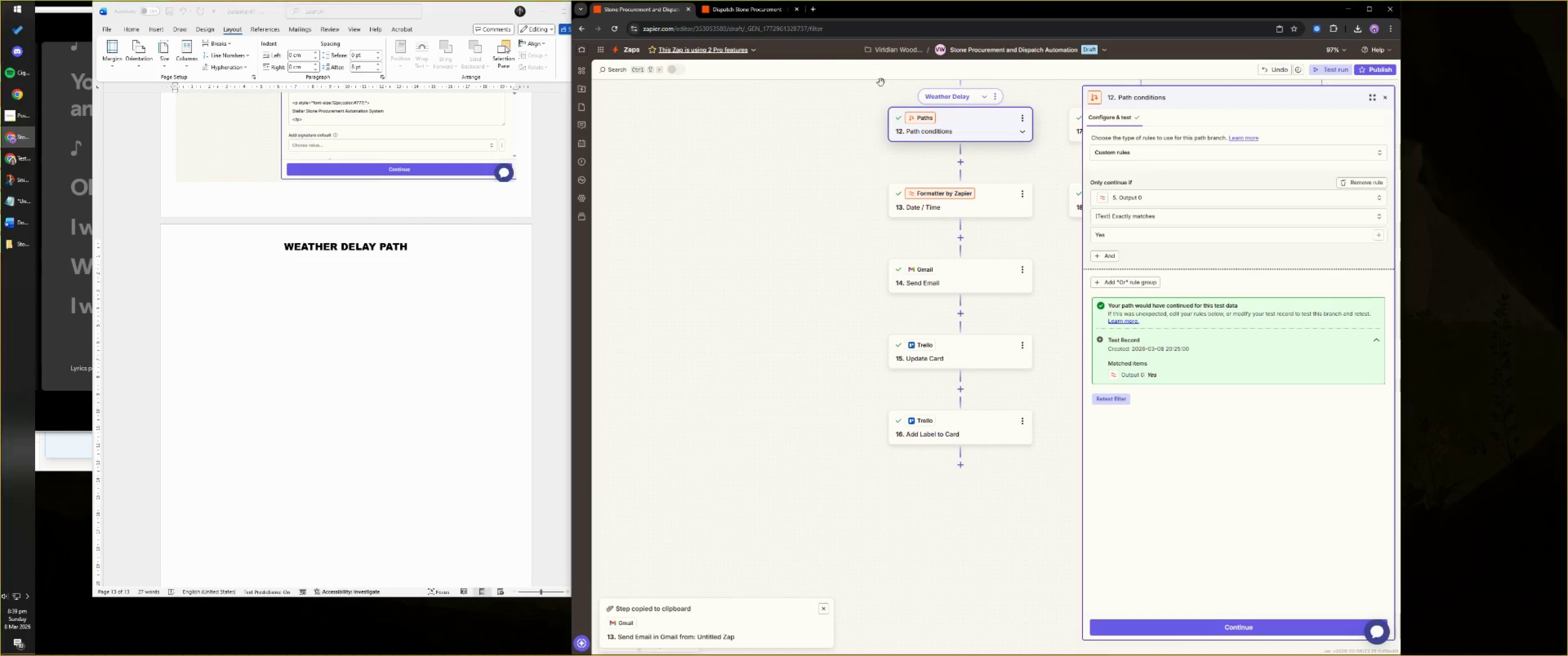 
left_click_drag(start_coordinate=[868, 82], to_coordinate=[1394, 485])
 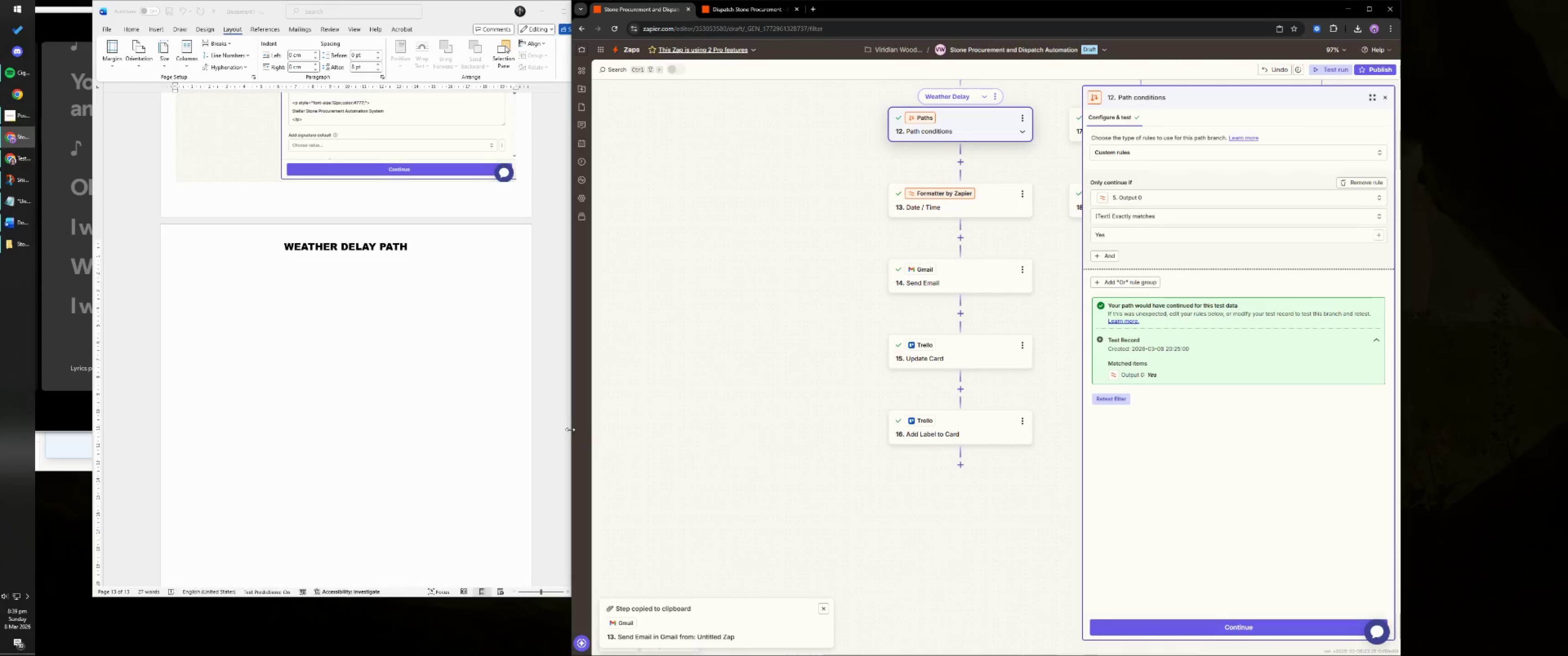 
left_click([407, 315])
 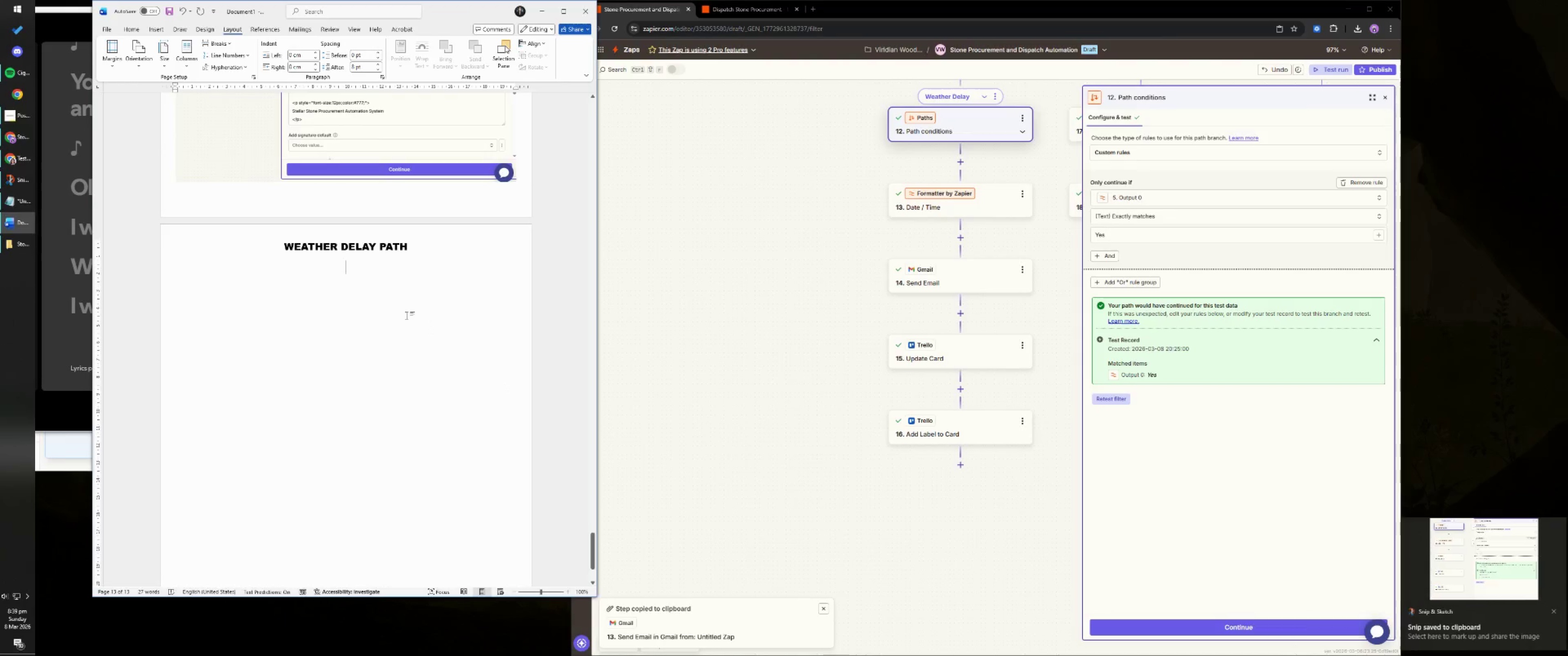 
key(Control+ControlLeft)
 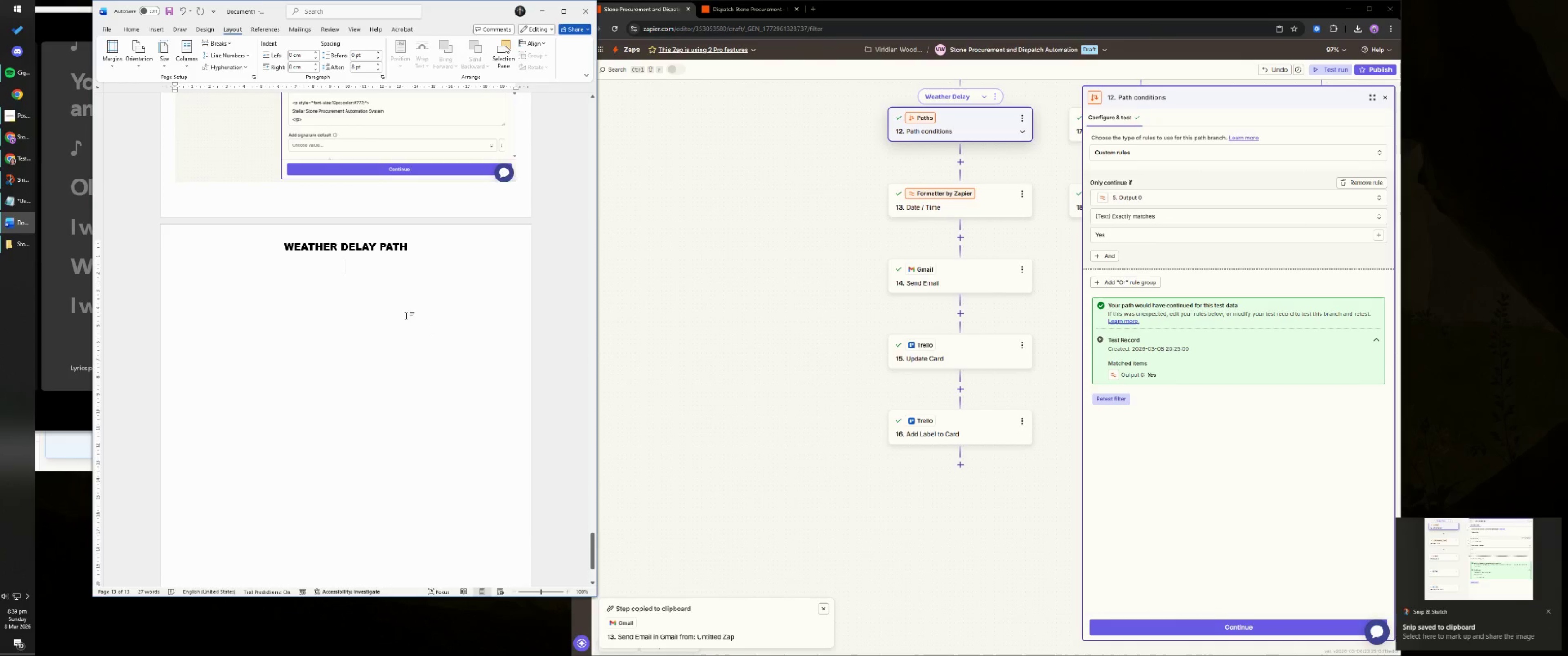 
key(Control+V)
 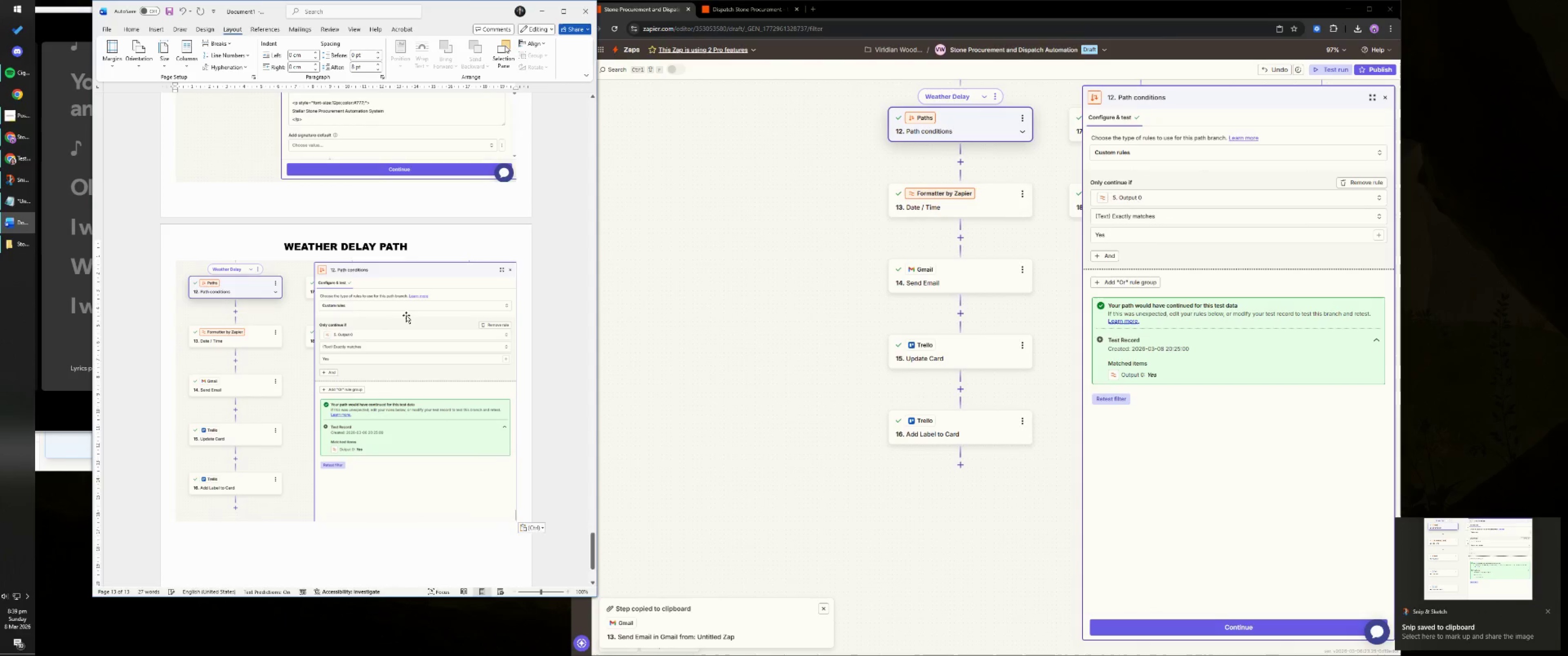 
key(NumpadEnter)
 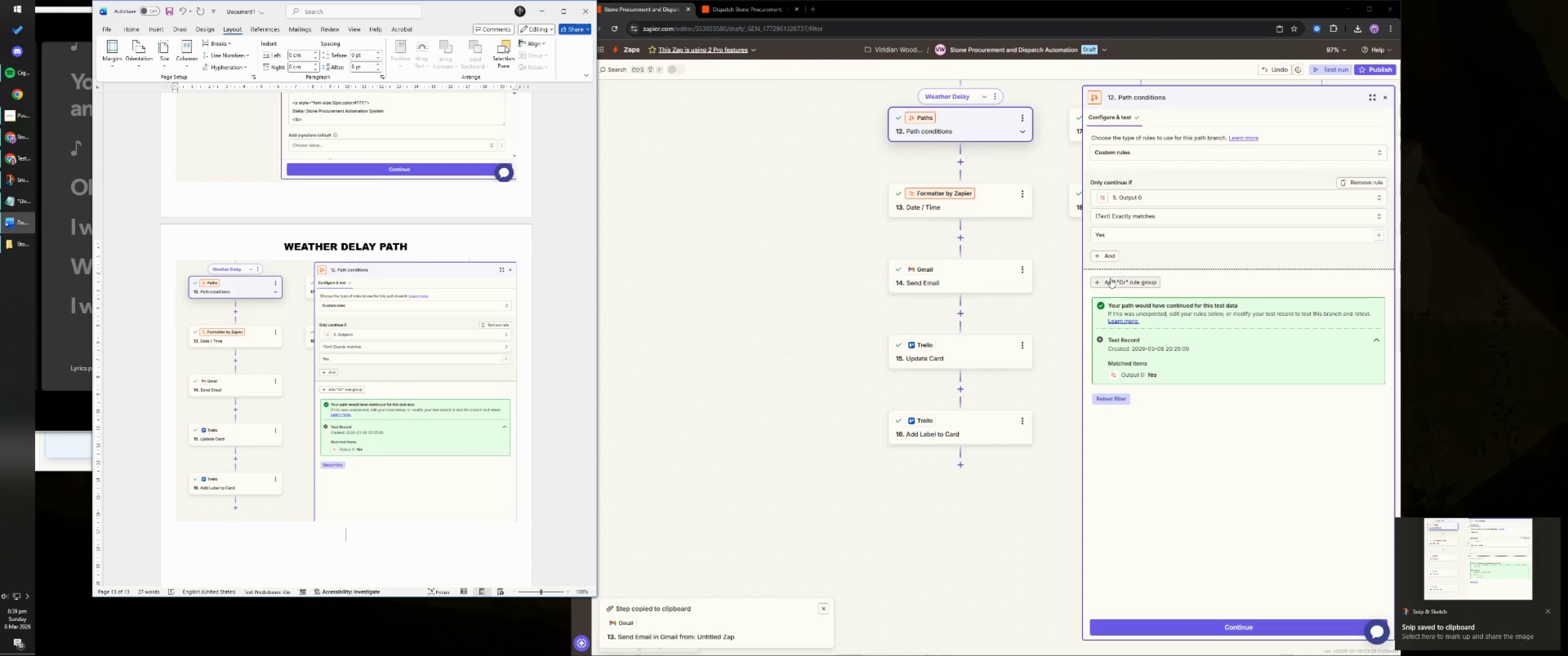 
left_click_drag(start_coordinate=[1083, 277], to_coordinate=[1114, 277])
 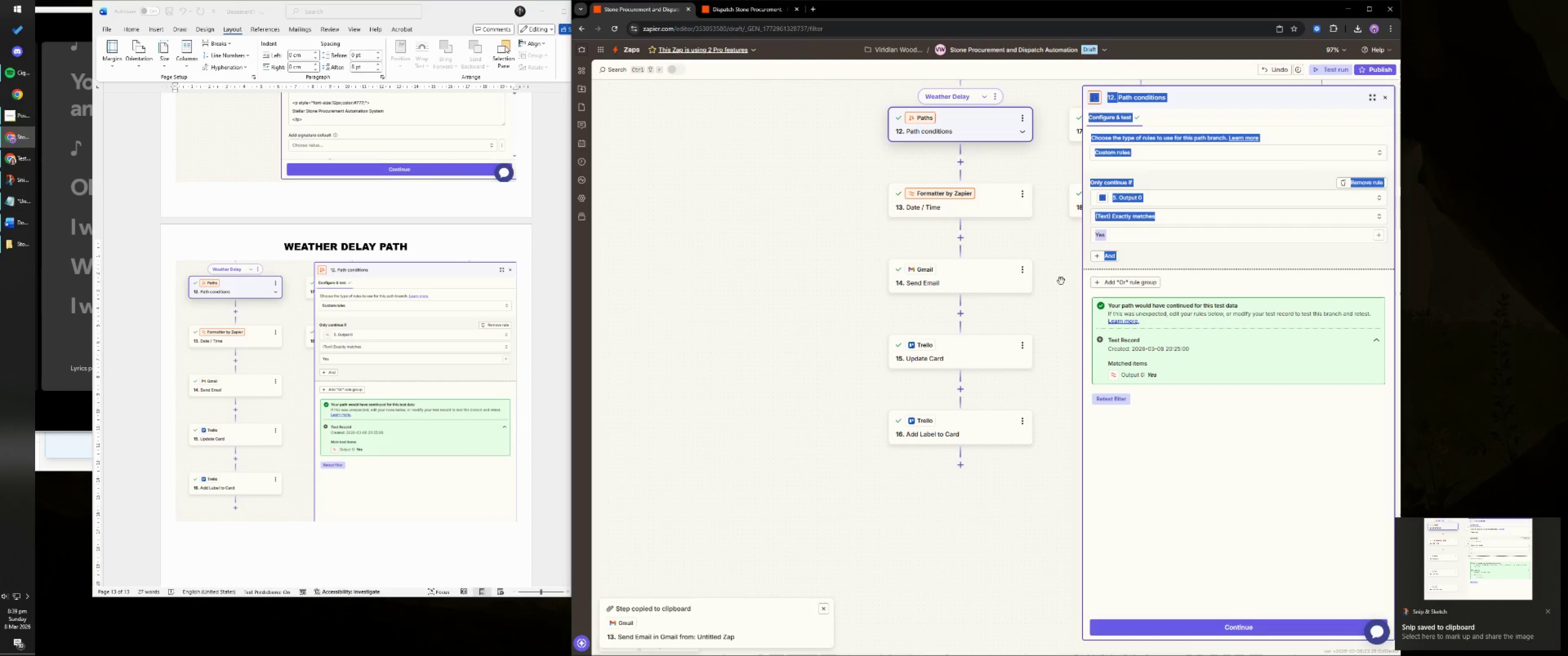 
left_click([1061, 281])
 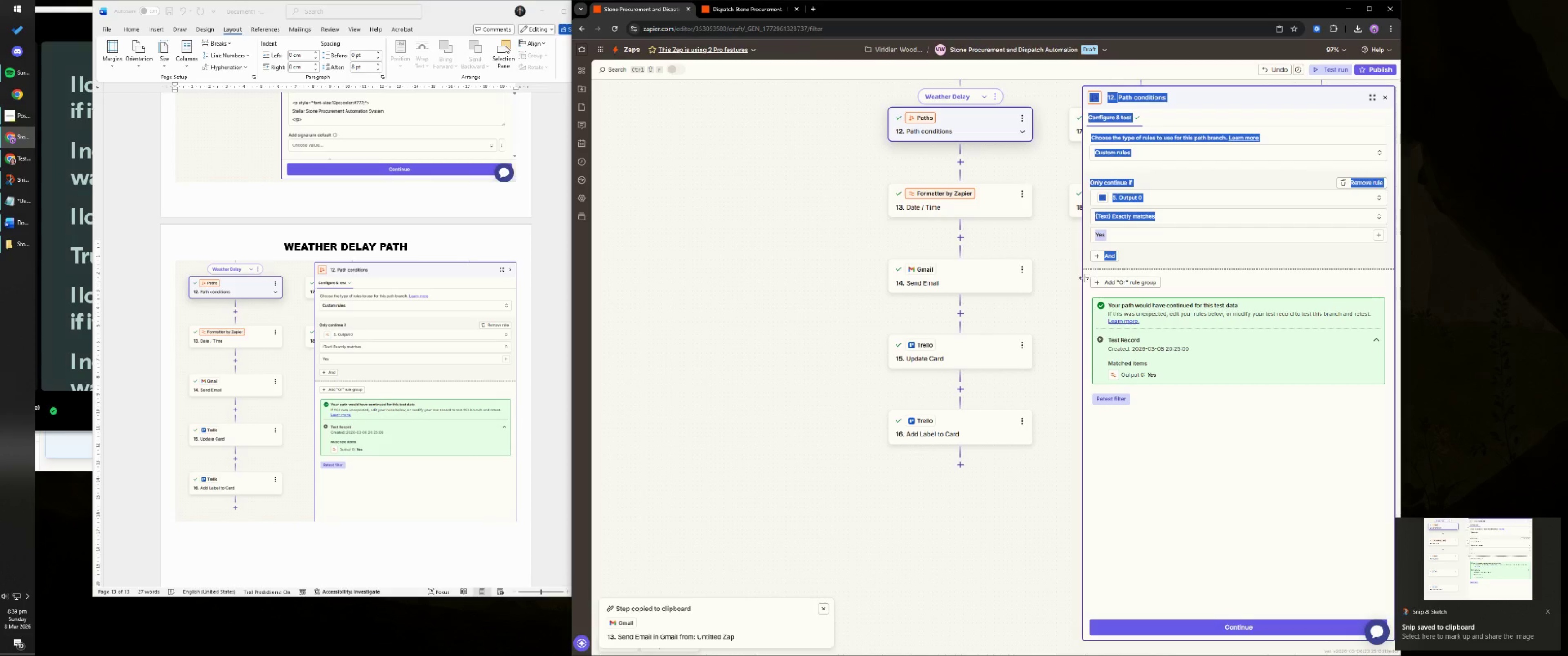 
left_click([1068, 280])
 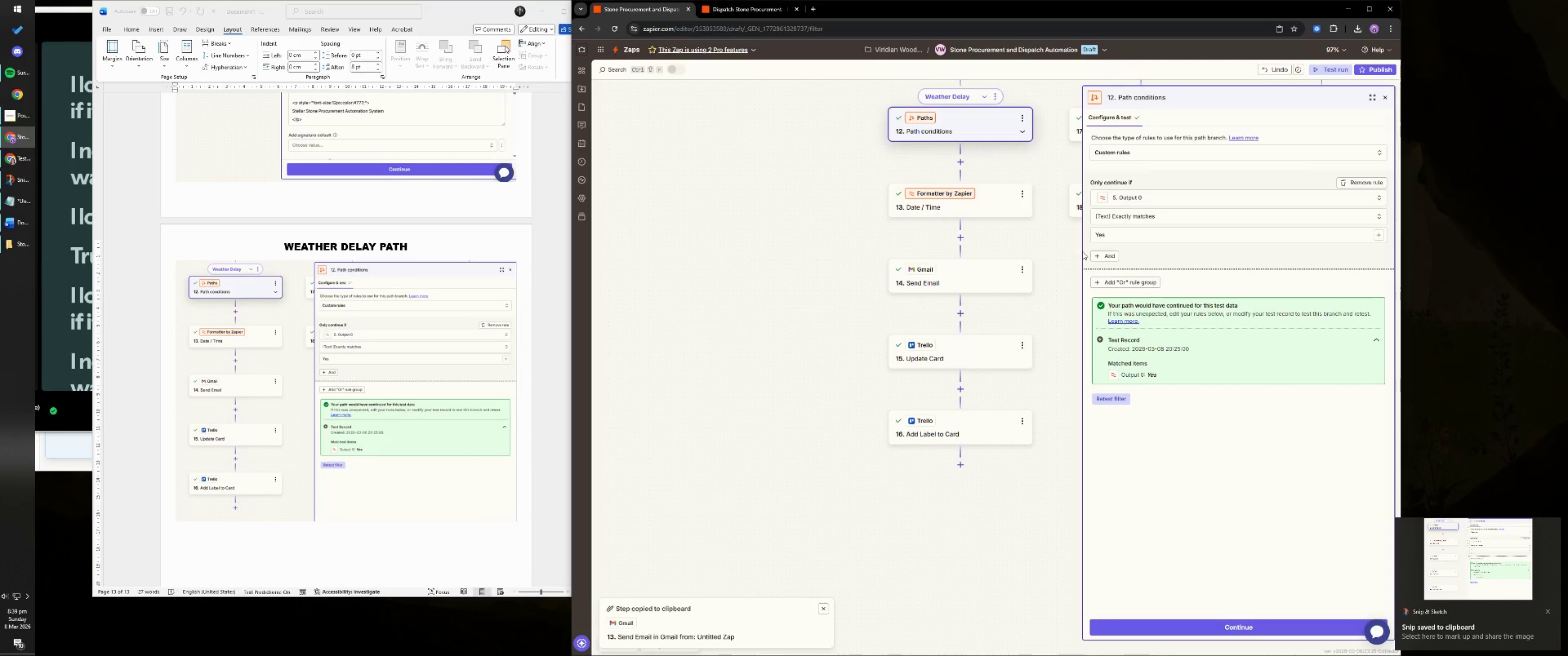 
left_click_drag(start_coordinate=[1083, 252], to_coordinate=[1166, 256])
 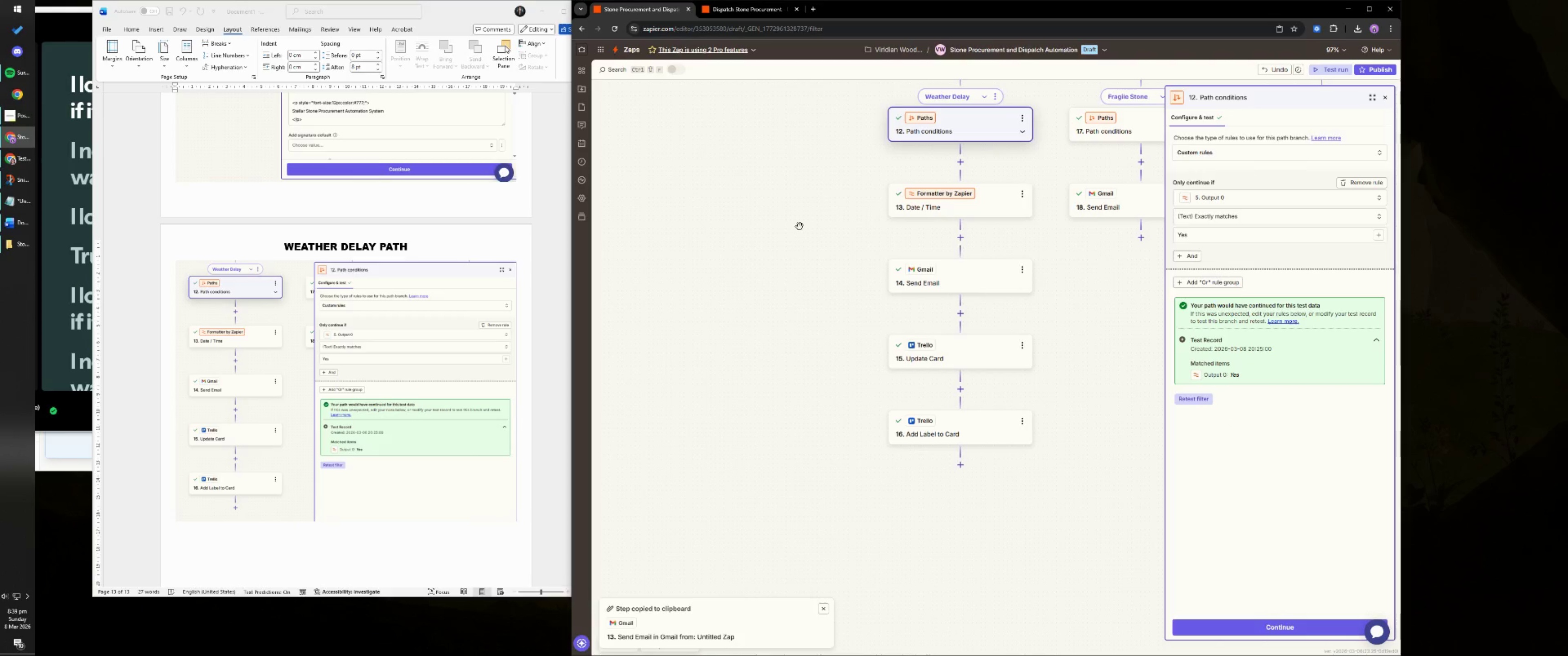 
left_click_drag(start_coordinate=[784, 226], to_coordinate=[881, 214])
 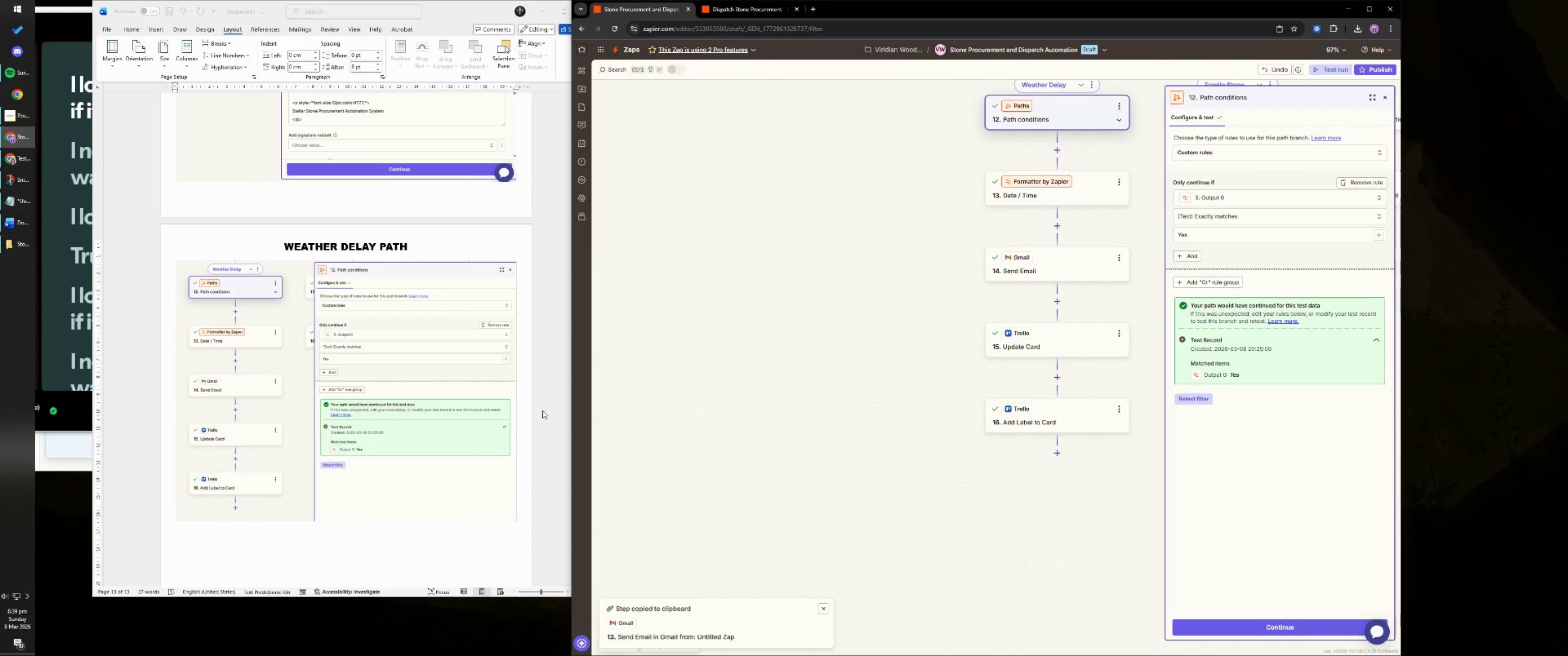 
left_click([412, 472])
 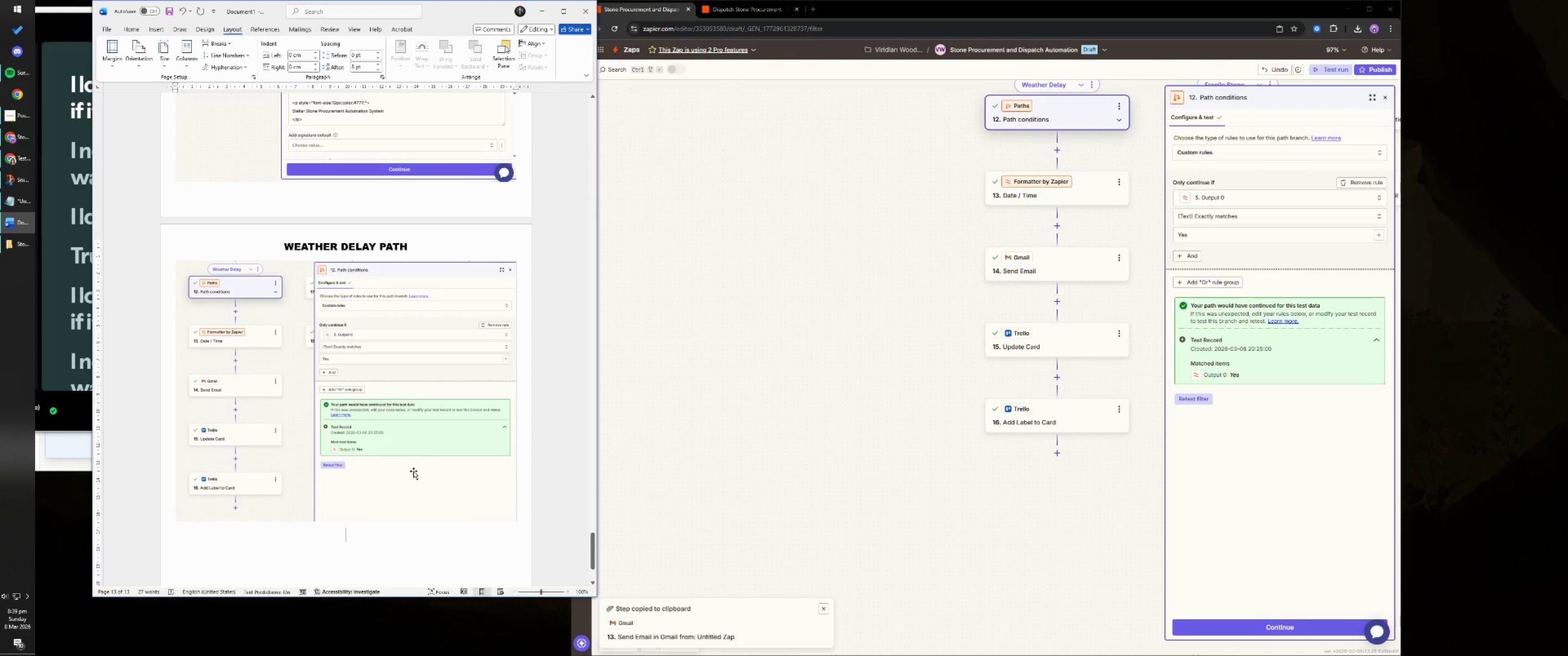 
left_click([431, 444])
 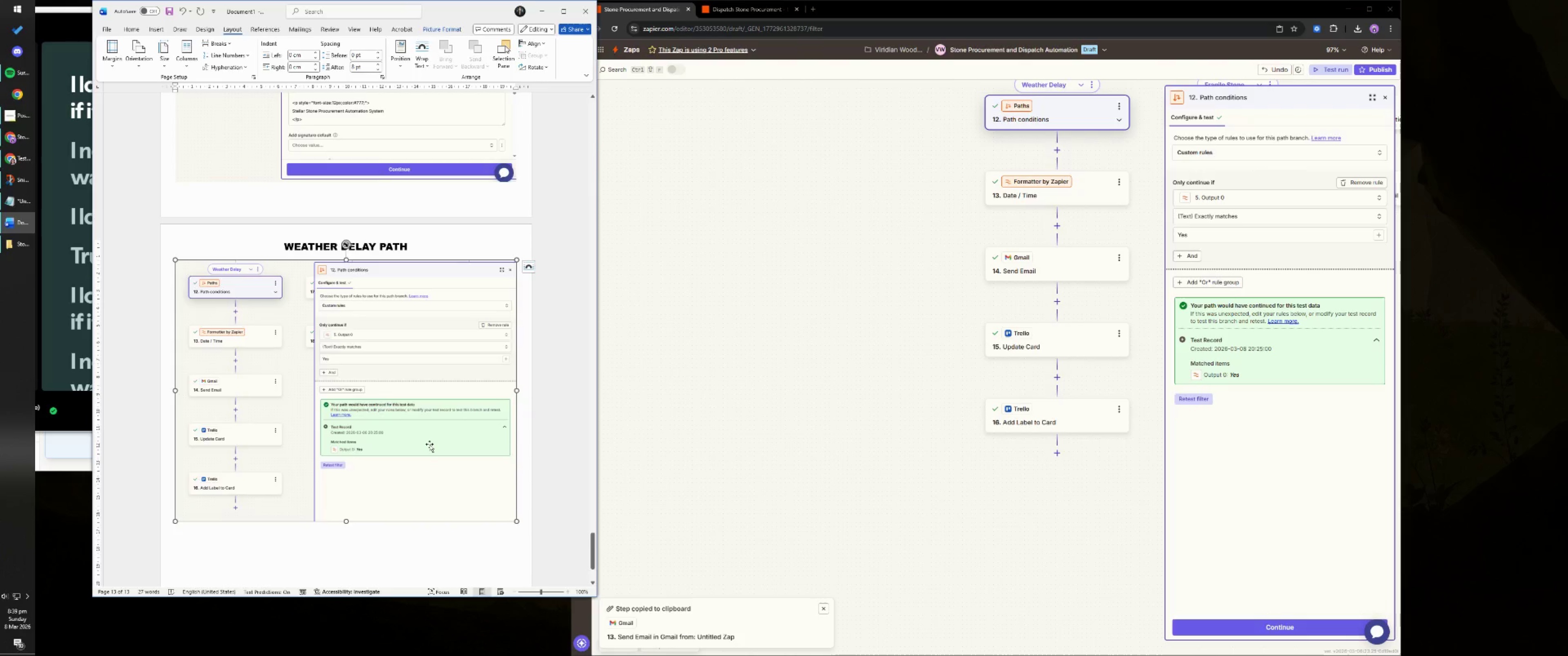 
key(Delete)
 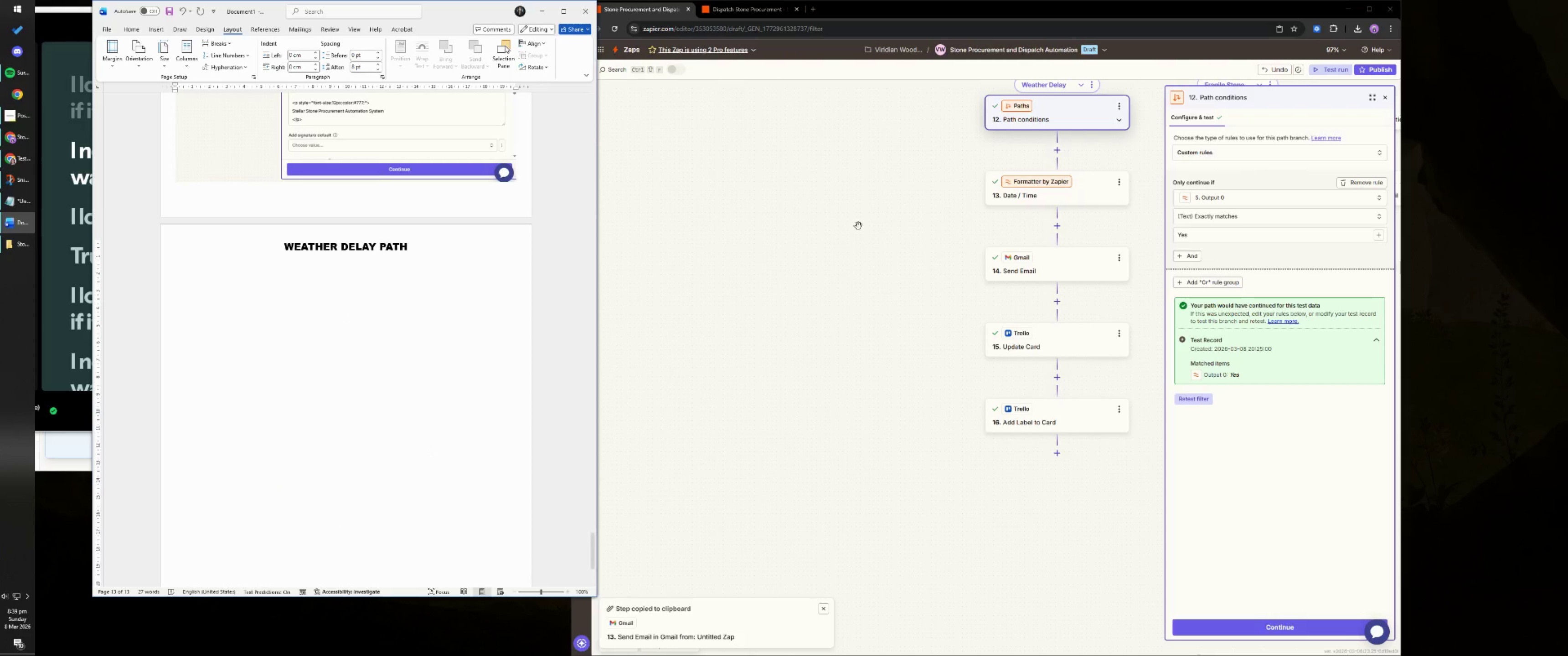 
left_click_drag(start_coordinate=[856, 239], to_coordinate=[855, 254])
 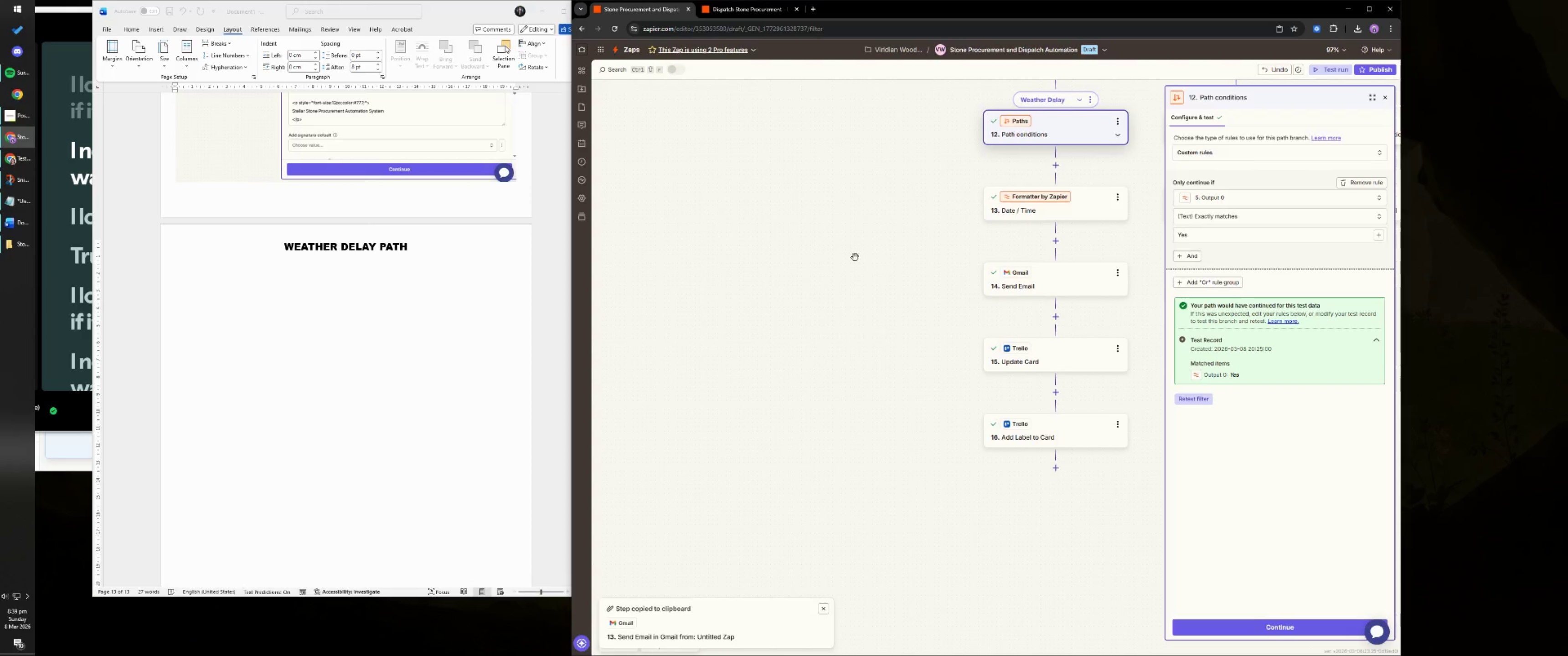 
key(Meta+MetaLeft)
 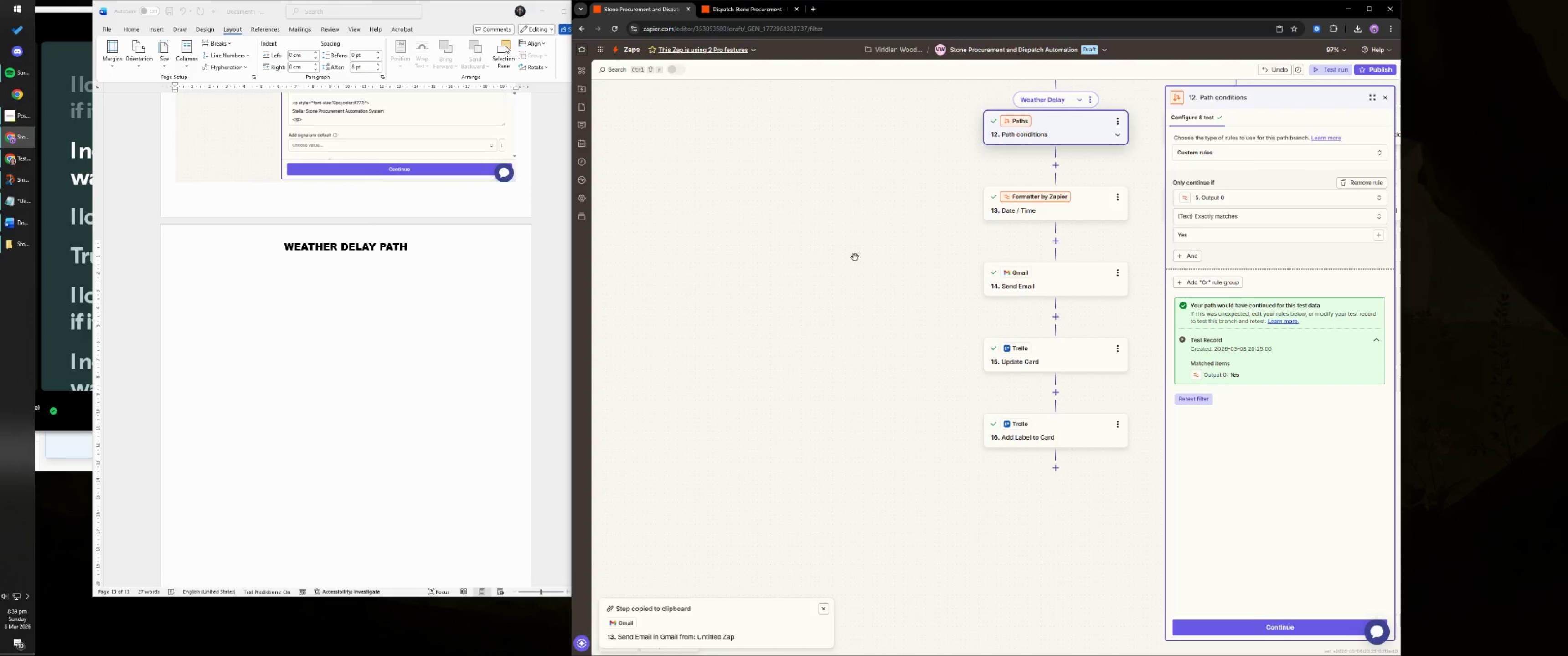 
key(Meta+Shift+ShiftLeft)
 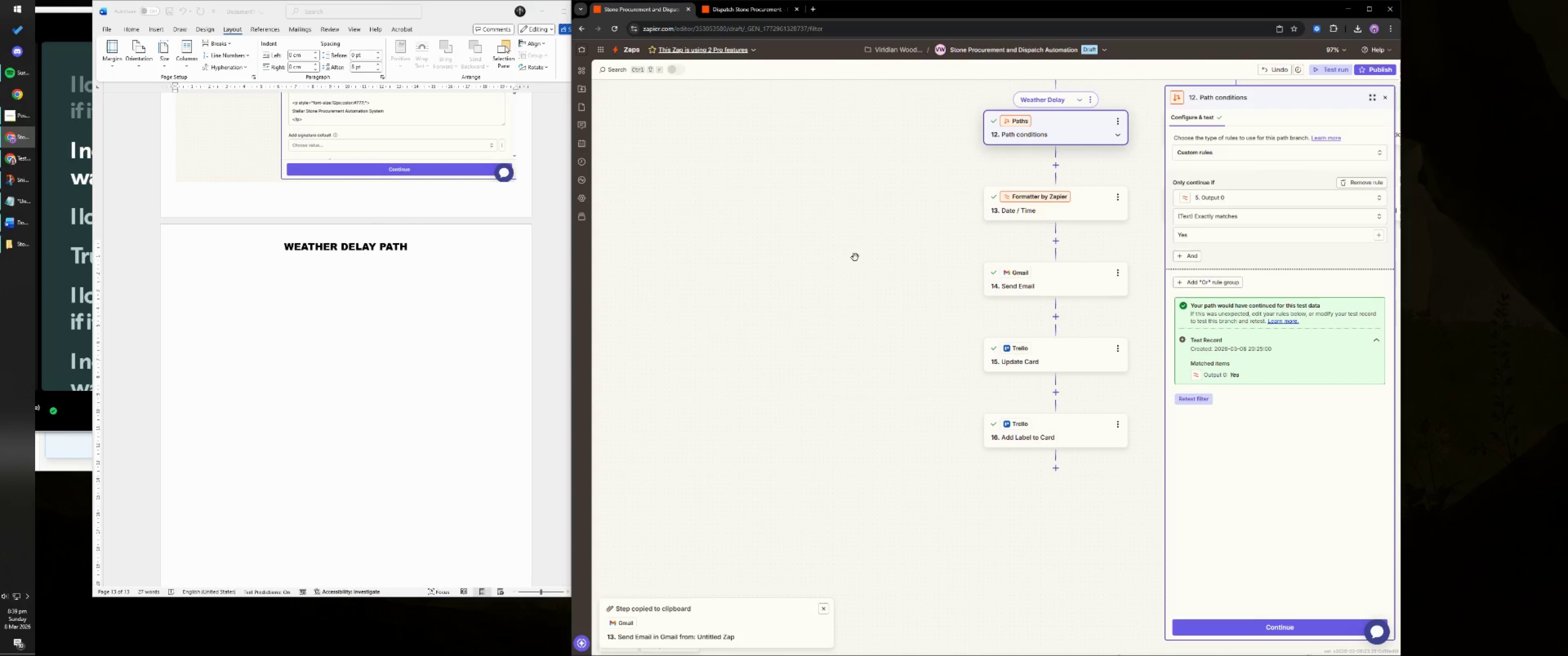 
key(Meta+Shift+S)
 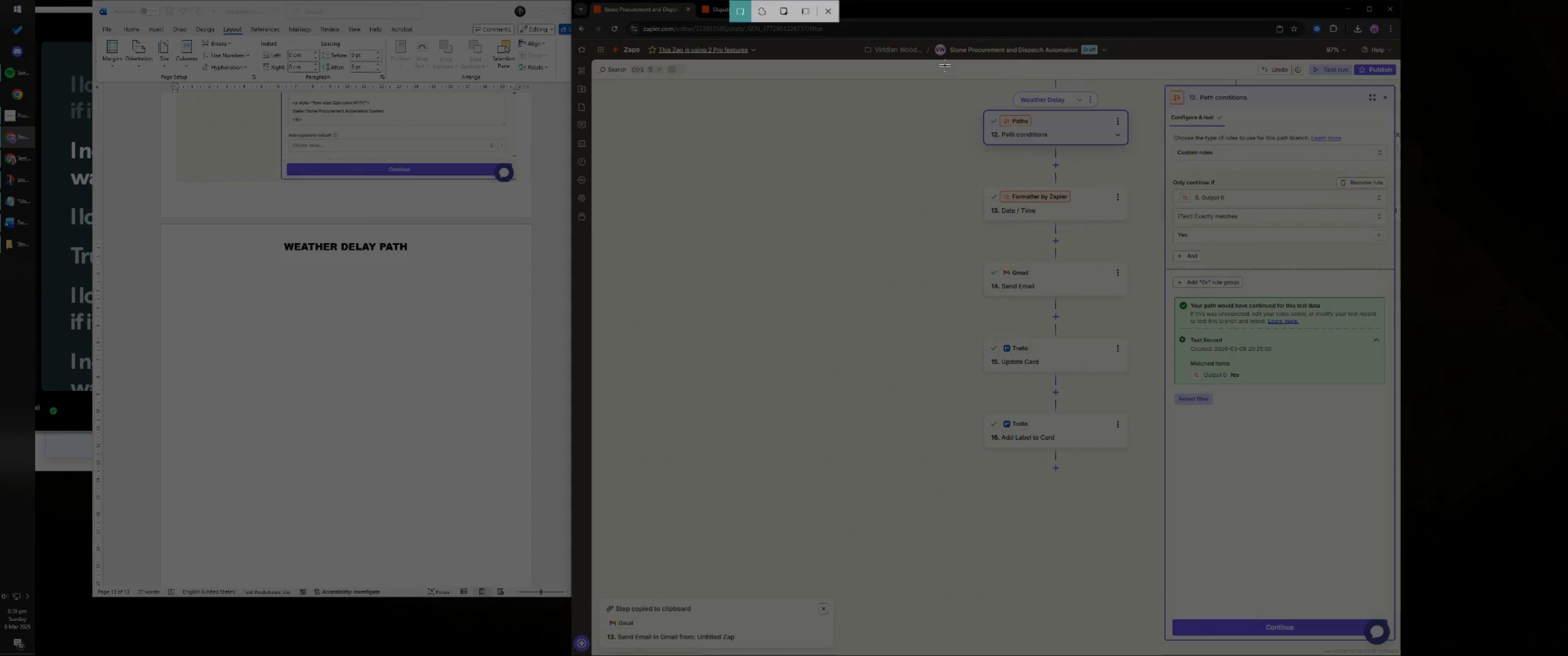 
left_click_drag(start_coordinate=[952, 74], to_coordinate=[1395, 454])
 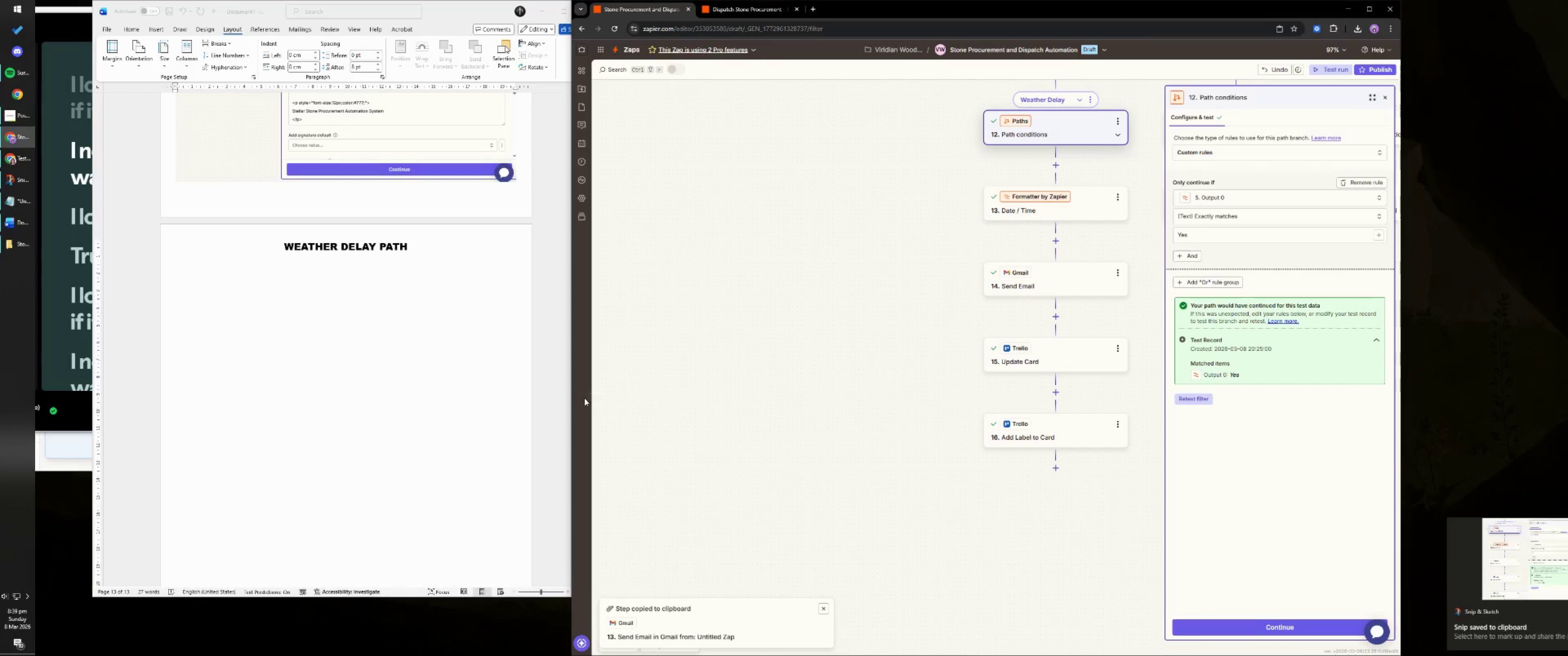 
left_click([460, 305])
 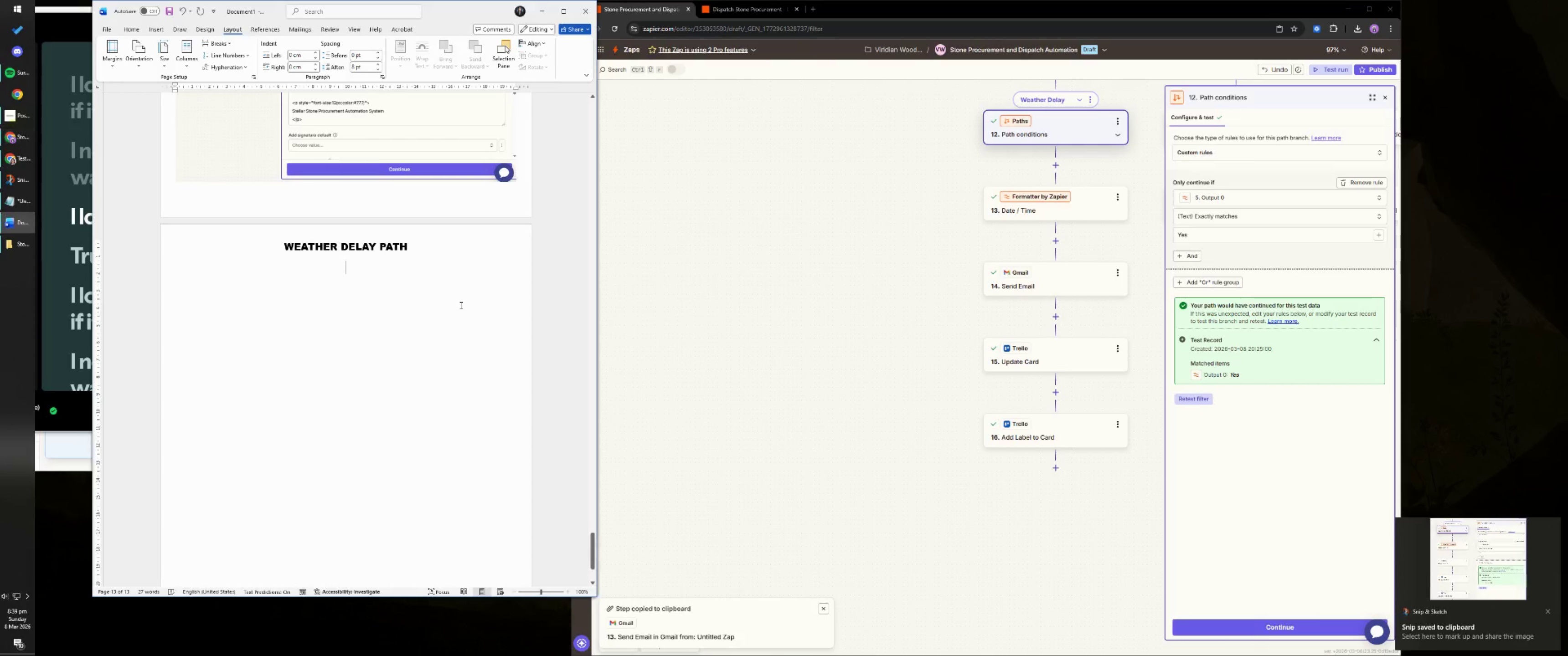 
key(Control+ControlLeft)
 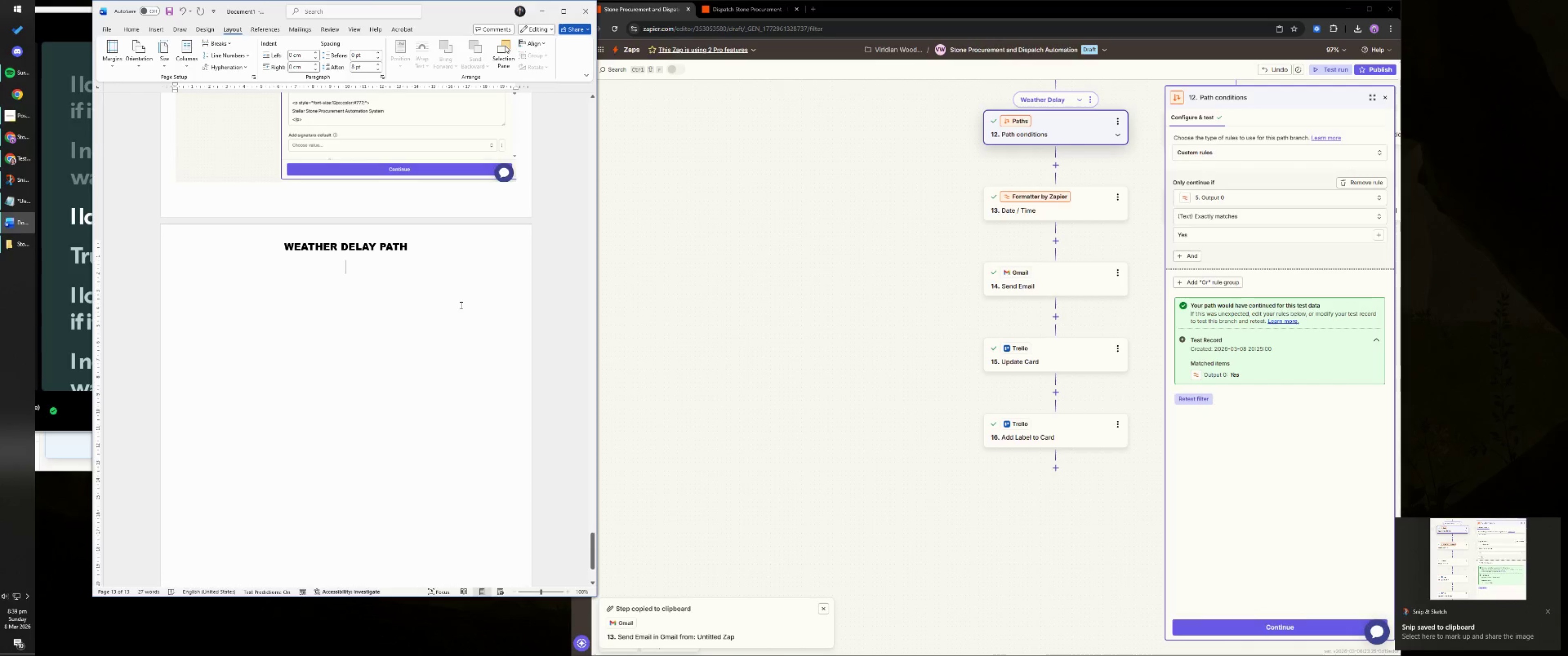 
key(Control+V)
 